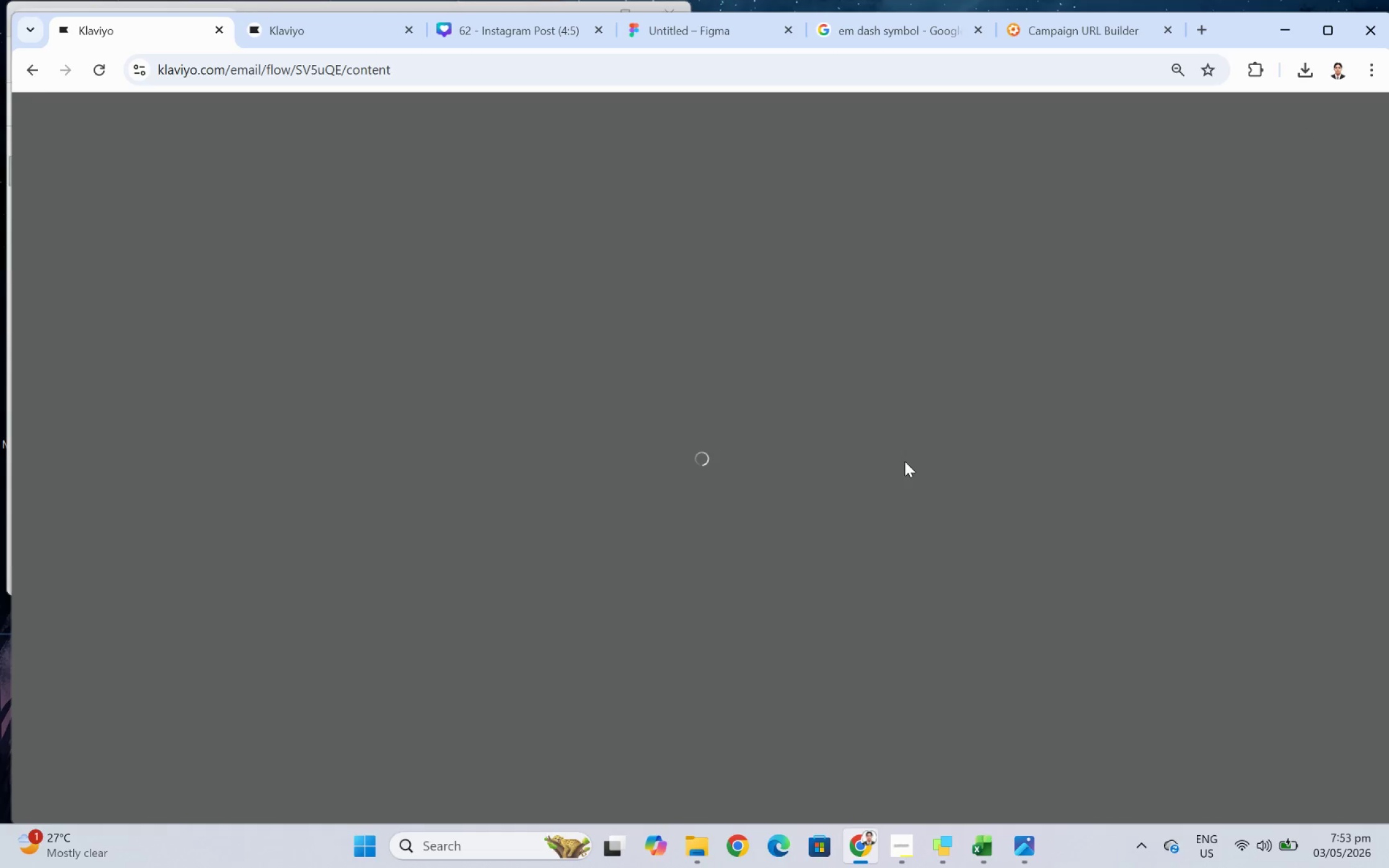 
left_click_drag(start_coordinate=[597, 393], to_coordinate=[628, 393])
 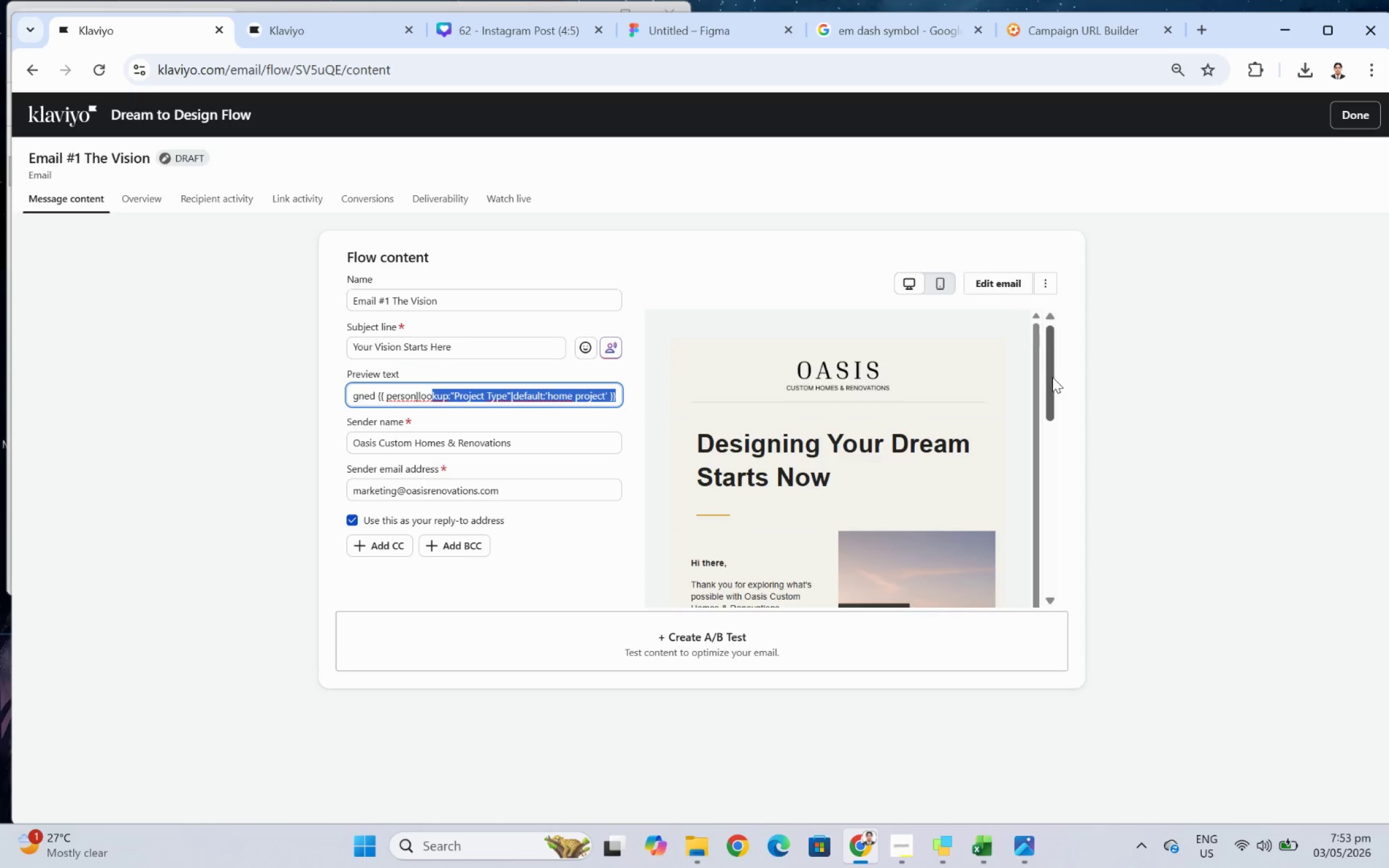 
left_click_drag(start_coordinate=[1051, 375], to_coordinate=[1081, 537])
 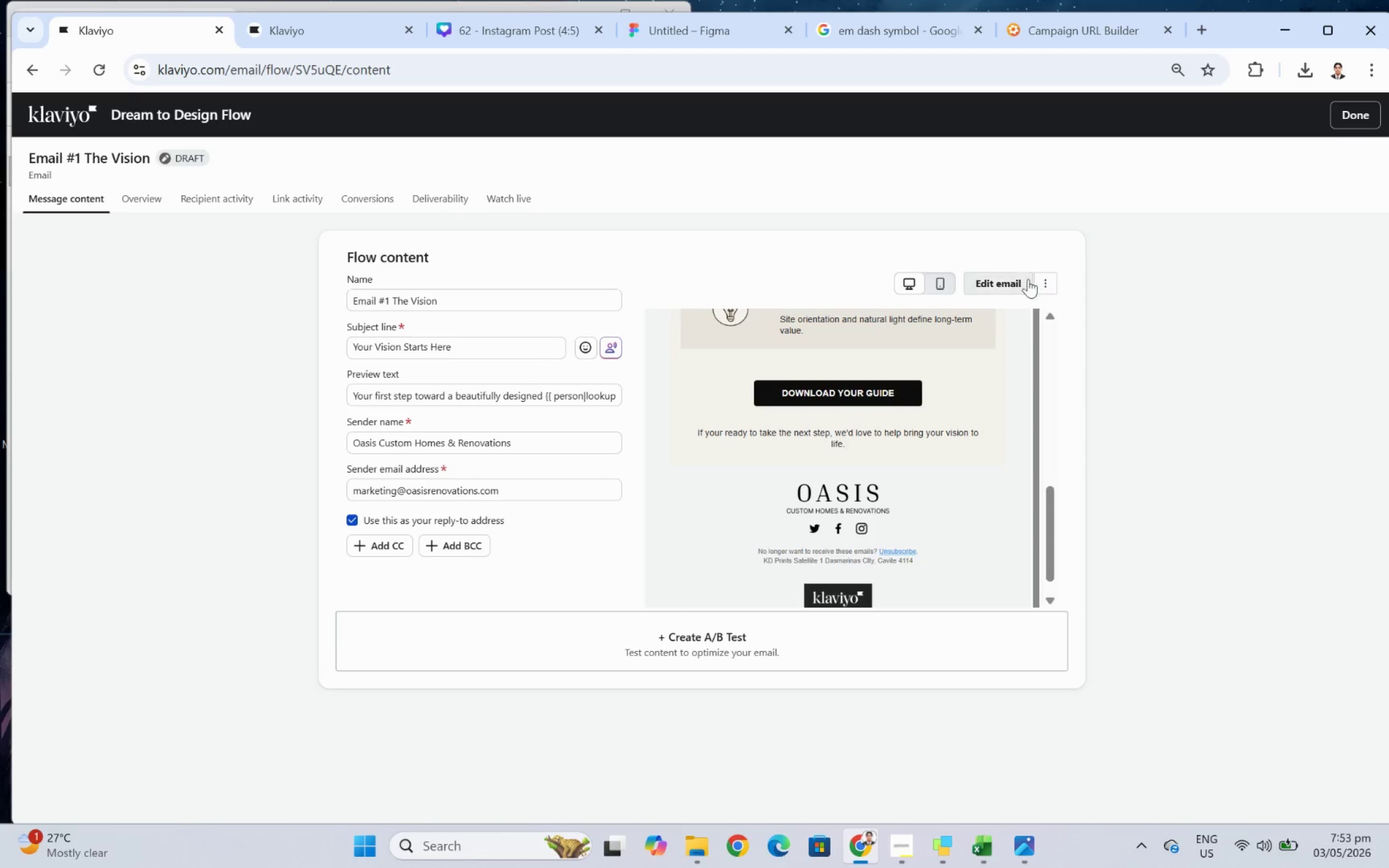 
left_click([1023, 282])
 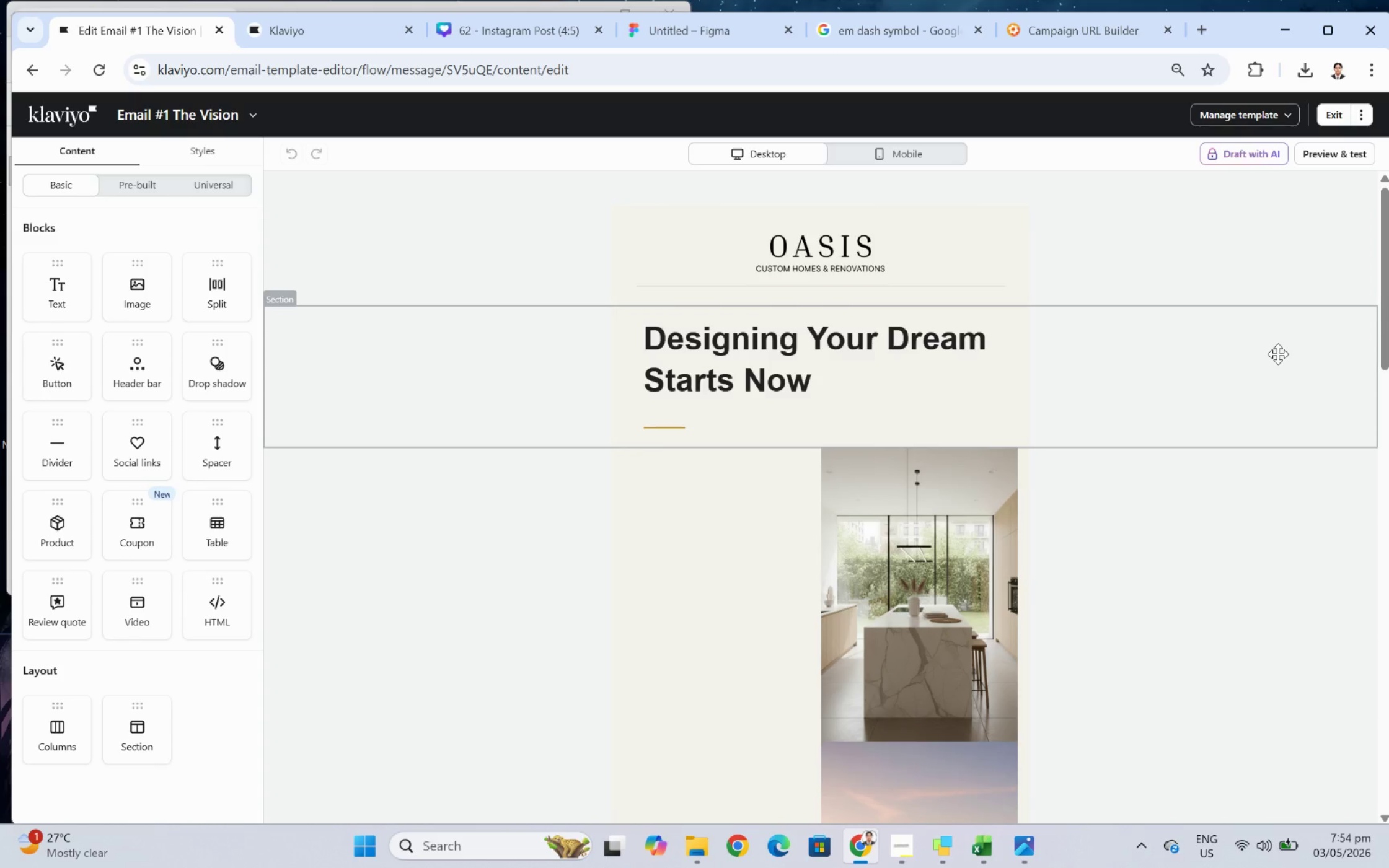 
wait(30.02)
 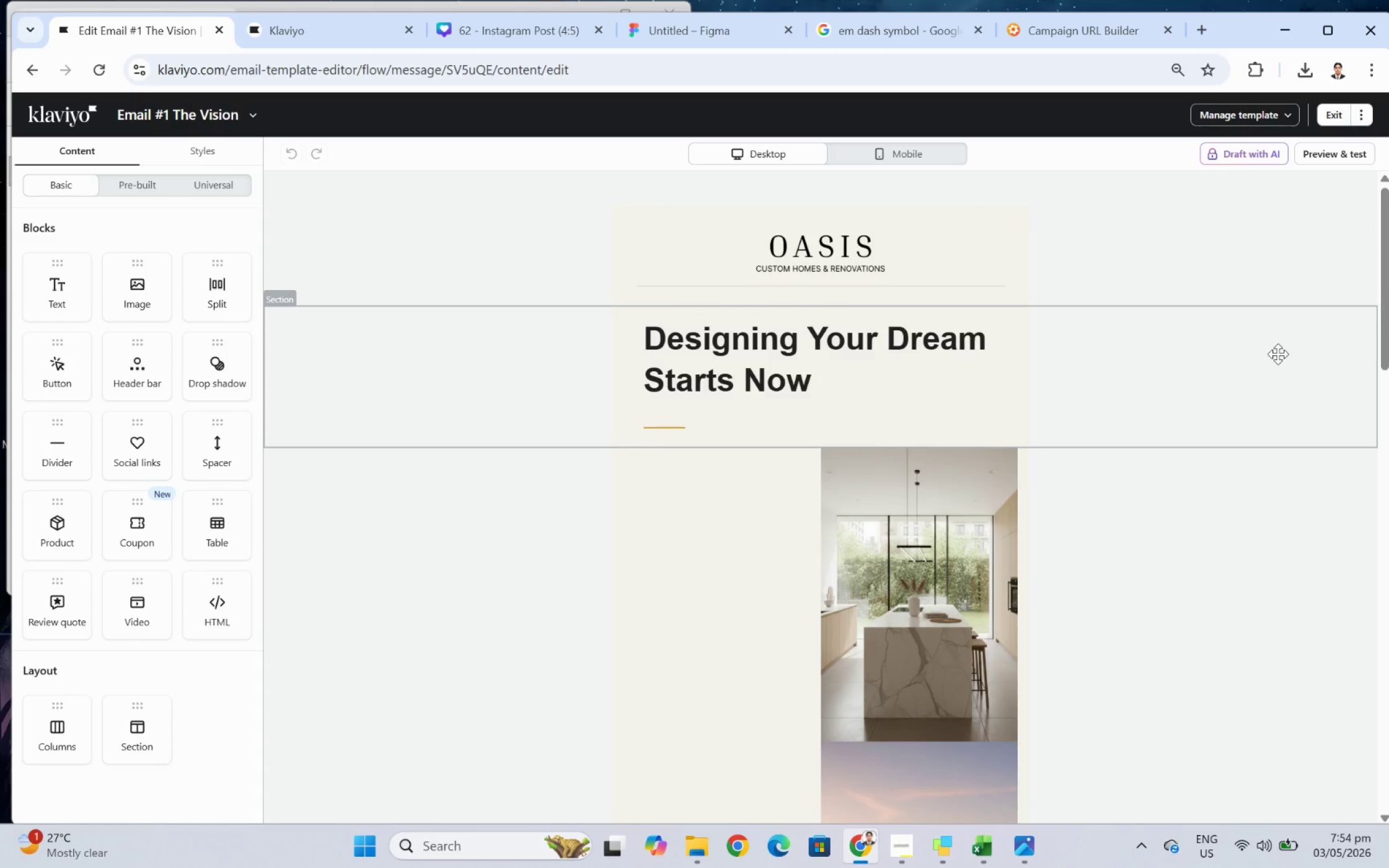 
scroll: coordinate [991, 501], scroll_direction: down, amount: 22.0
 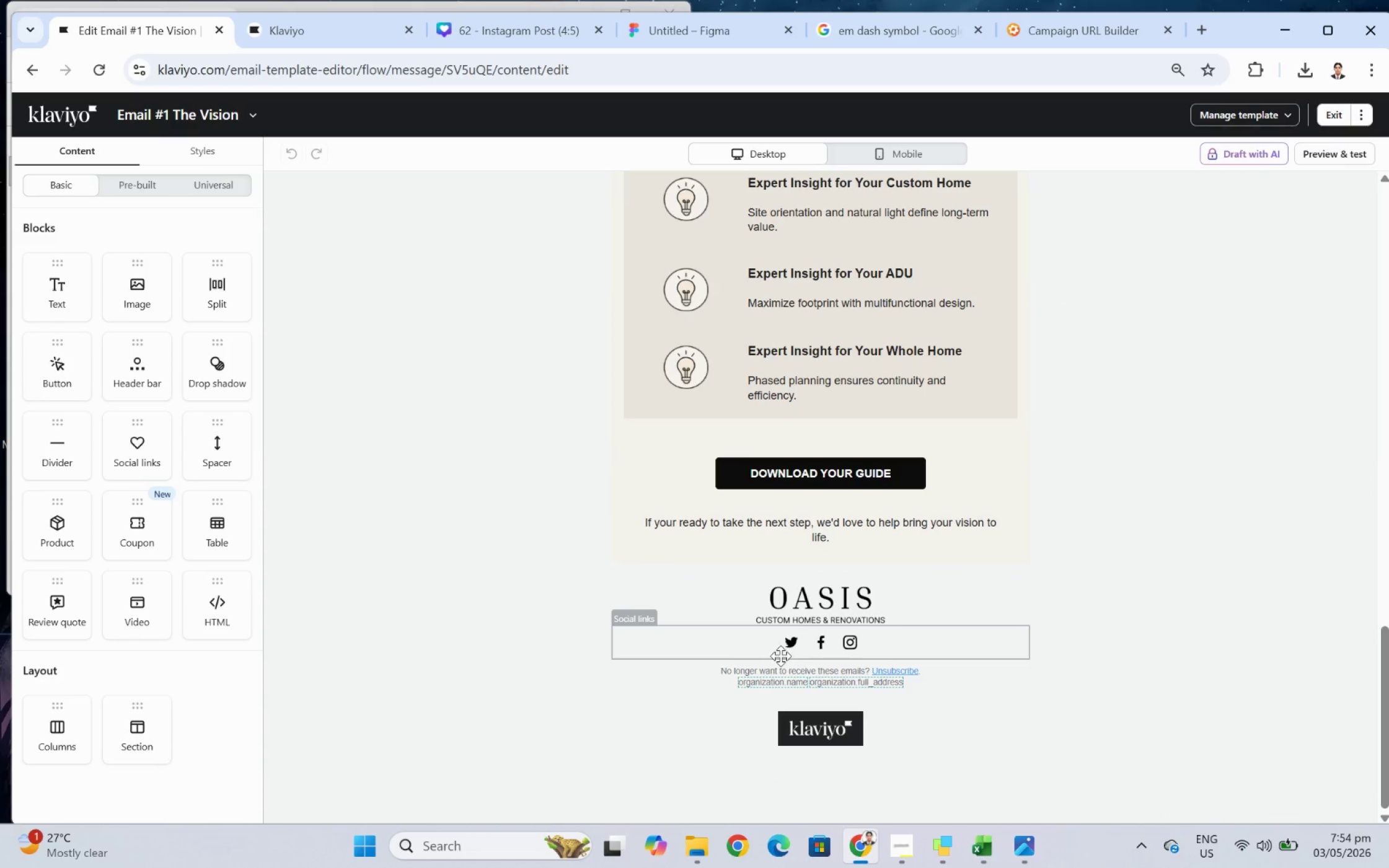 
left_click([782, 655])
 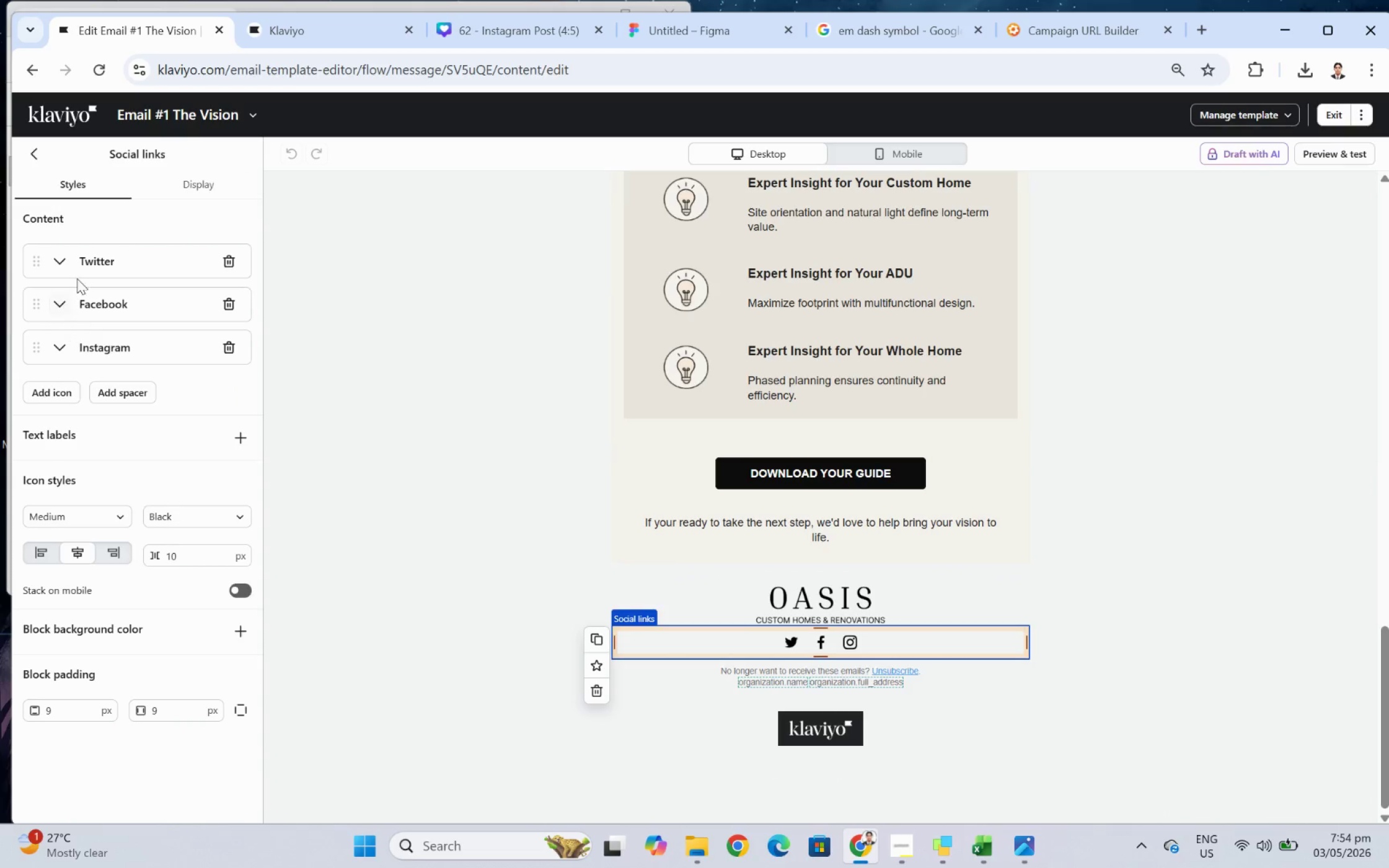 
left_click([69, 267])
 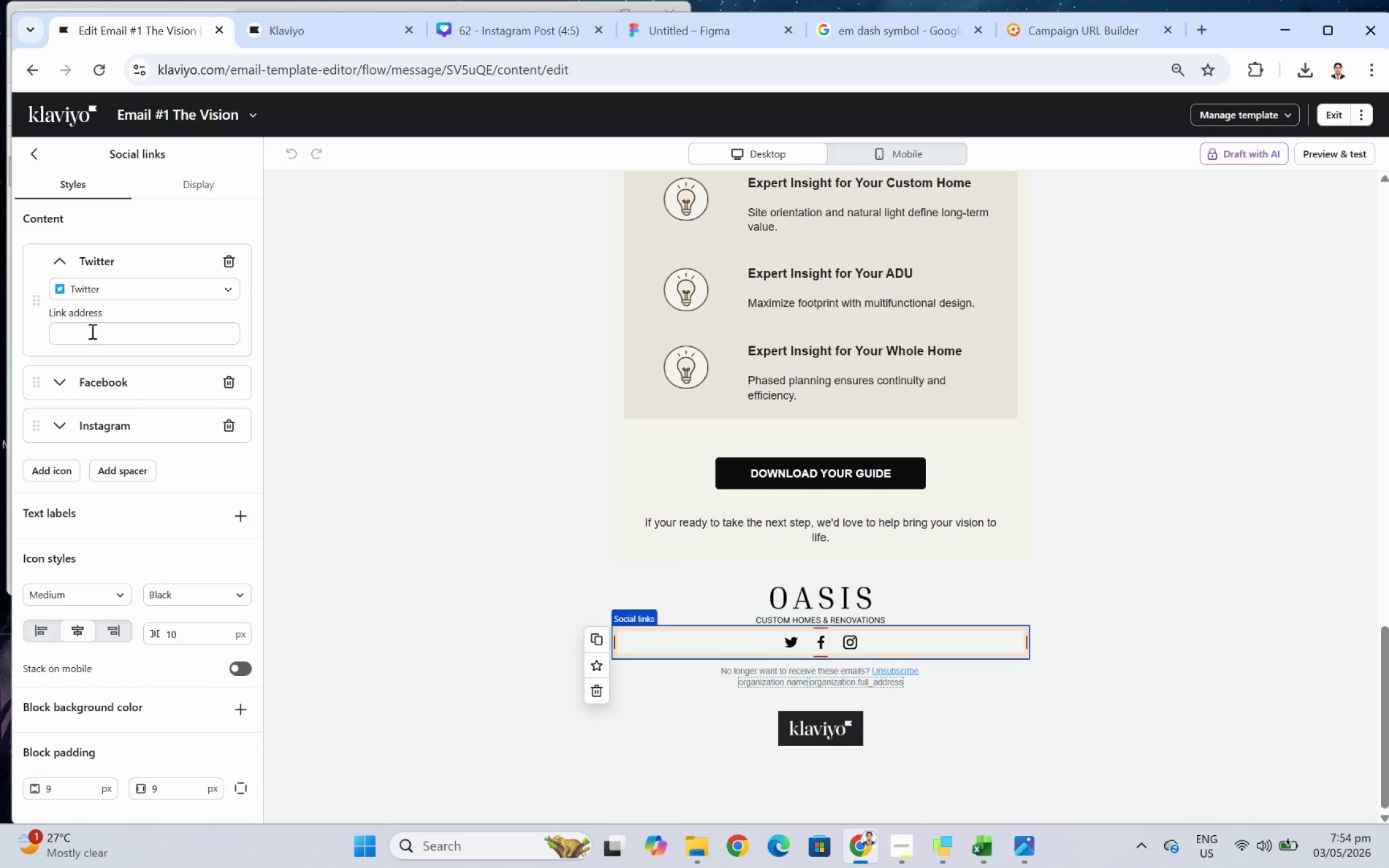 
left_click([97, 338])
 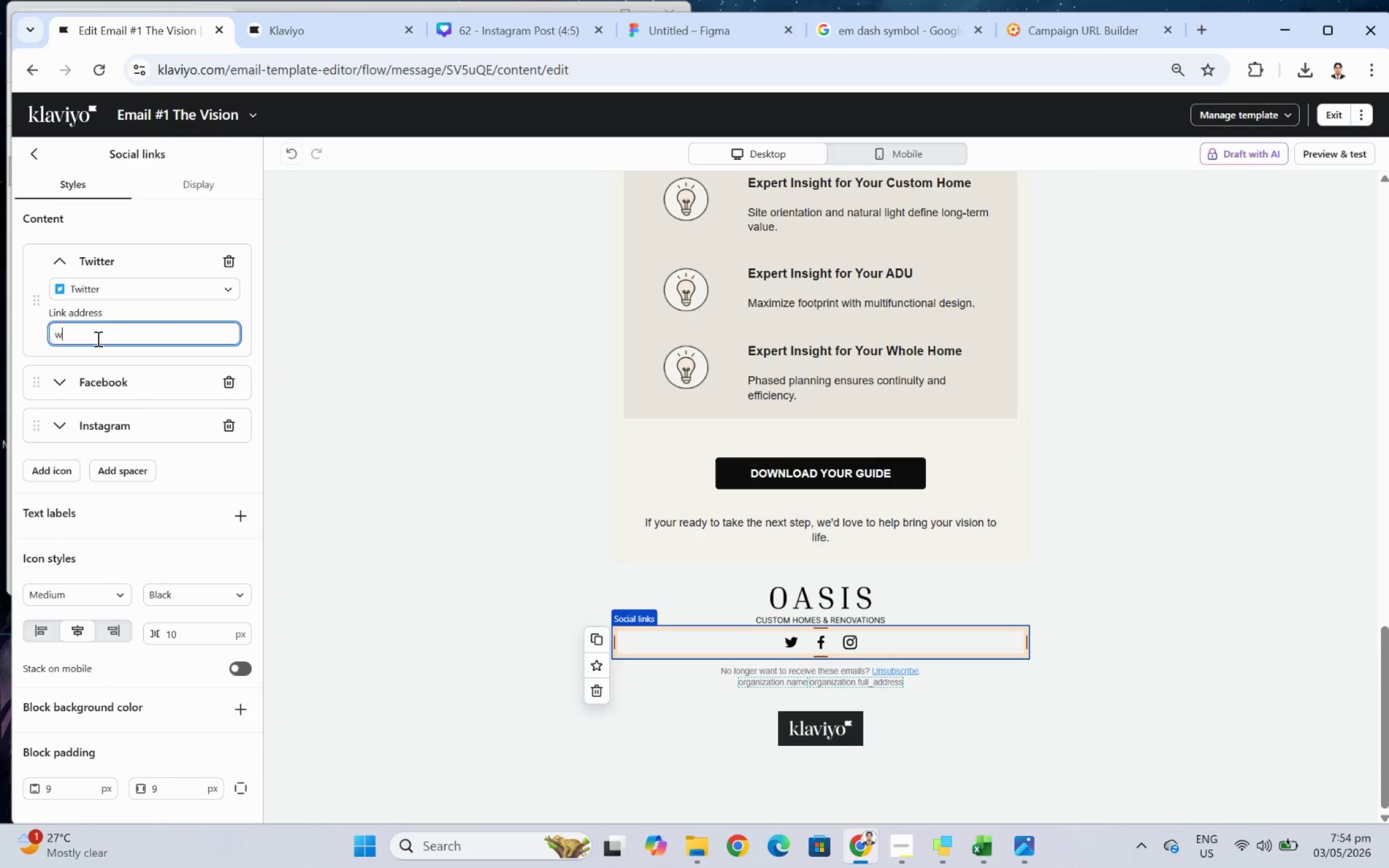 
type(www)
 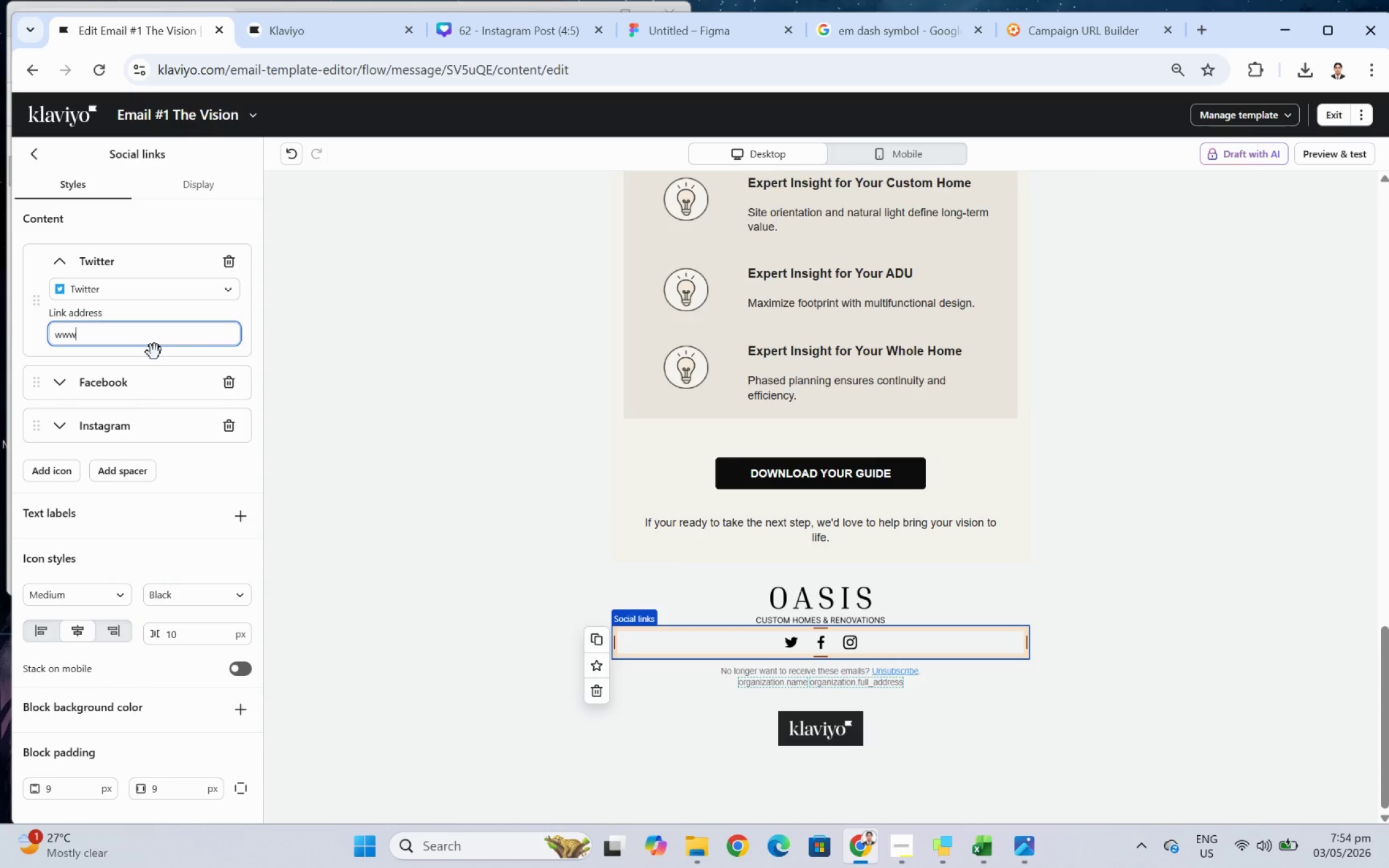 
type(.xc)
key(Backspace)
key(Backspace)
type(x.com/)
 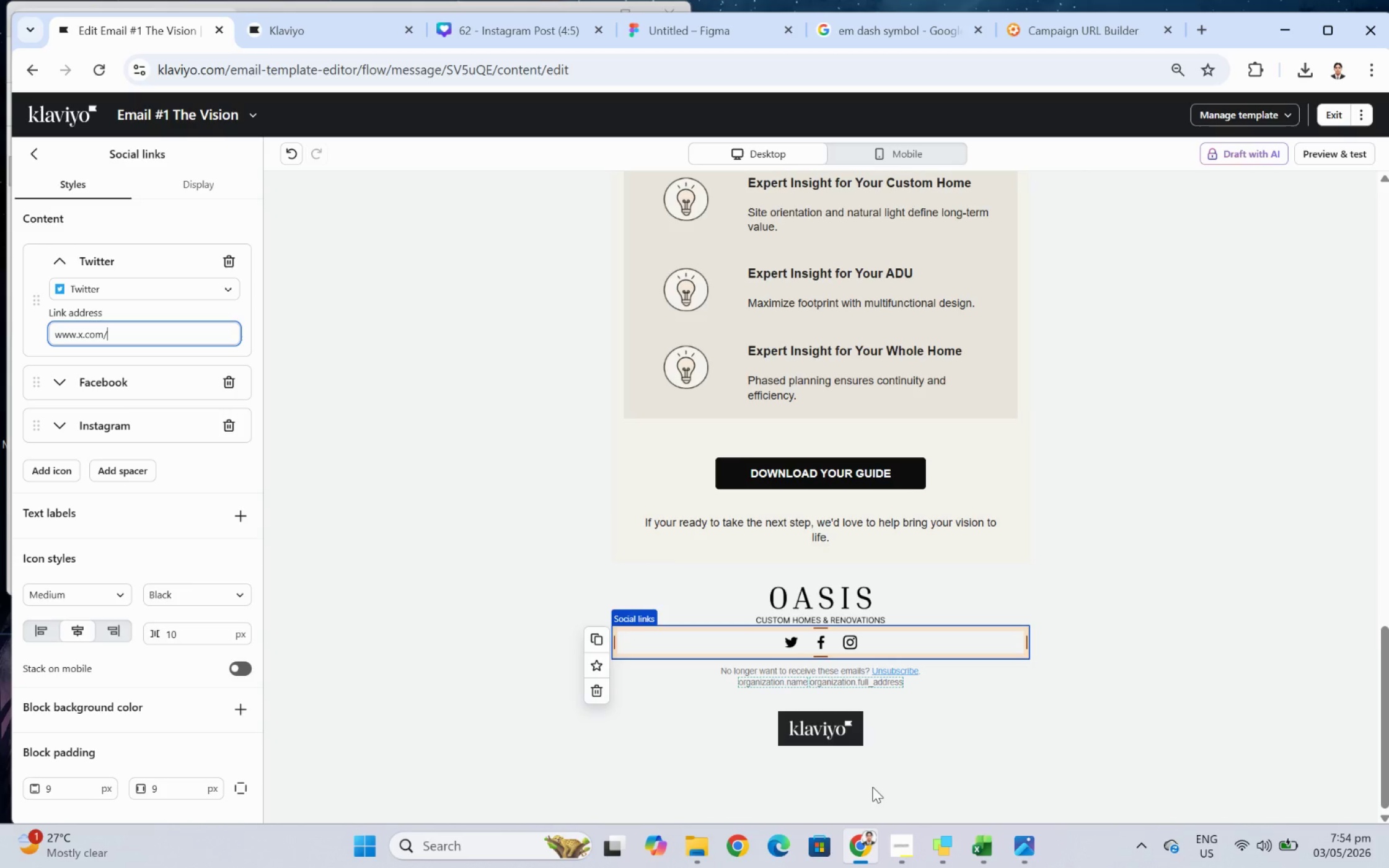 
type(oasisrenovations.co)
key(Backspace)
key(Backspace)
key(Backspace)
 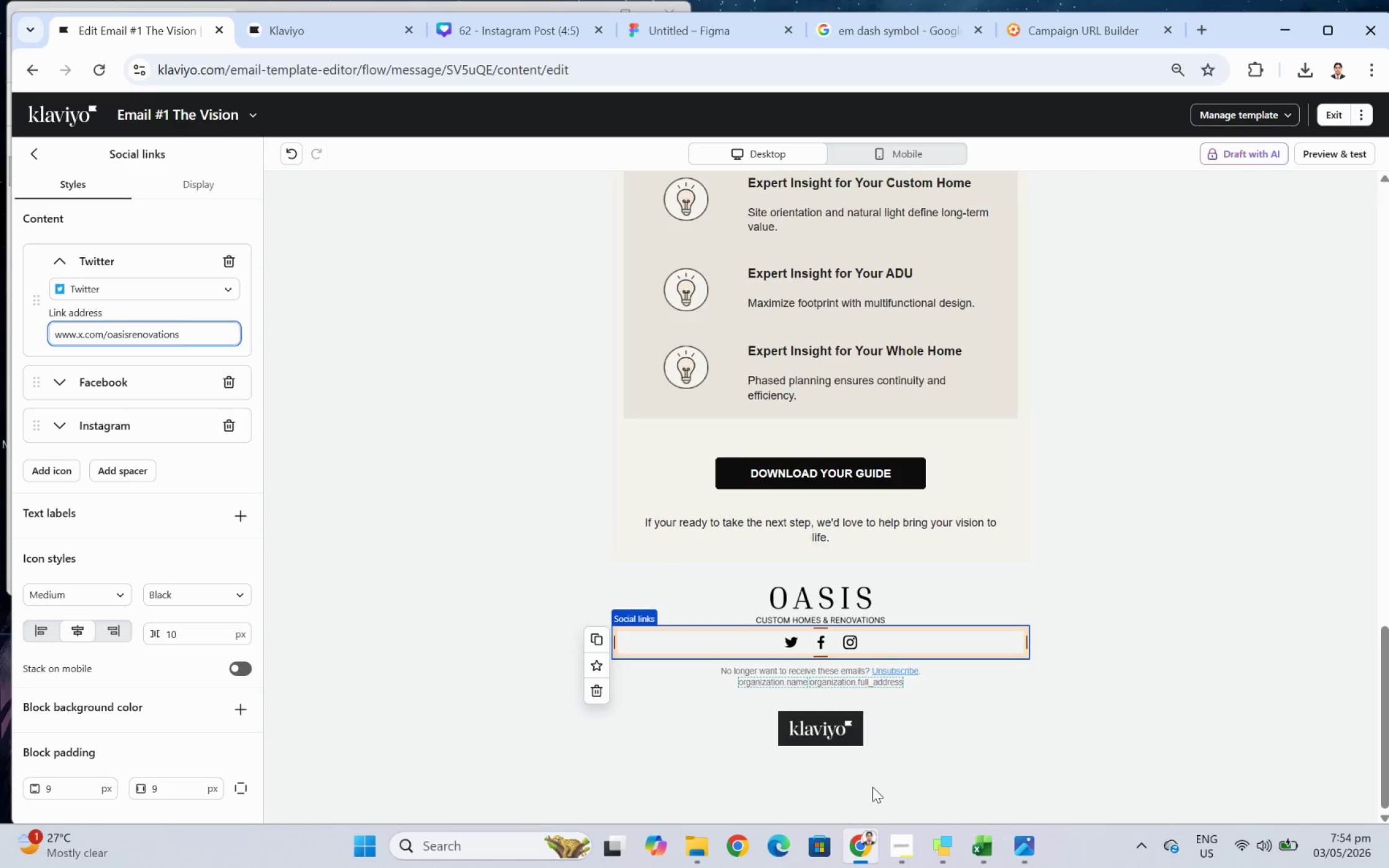 
key(Control+A)
 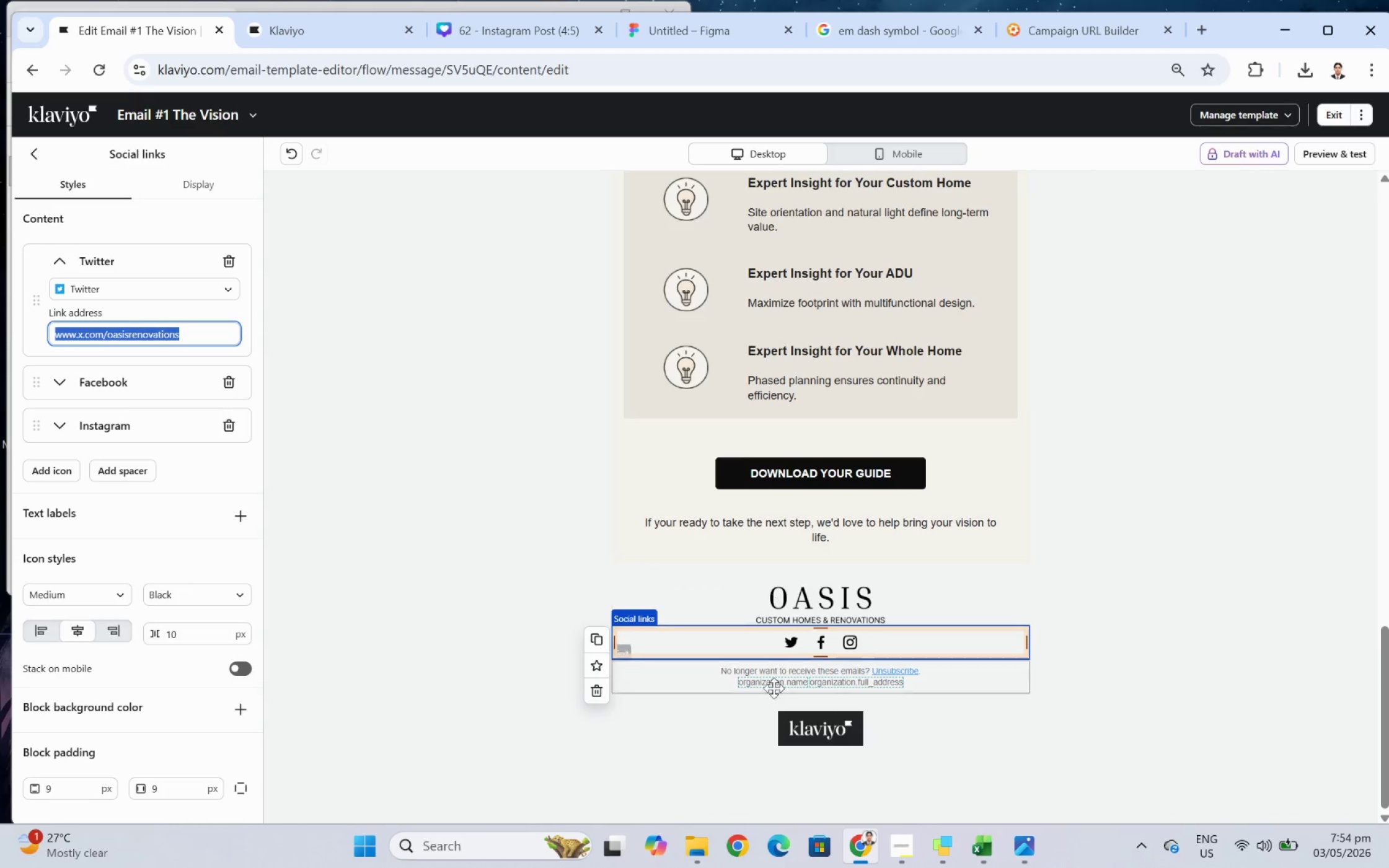 
key(Control+C)
 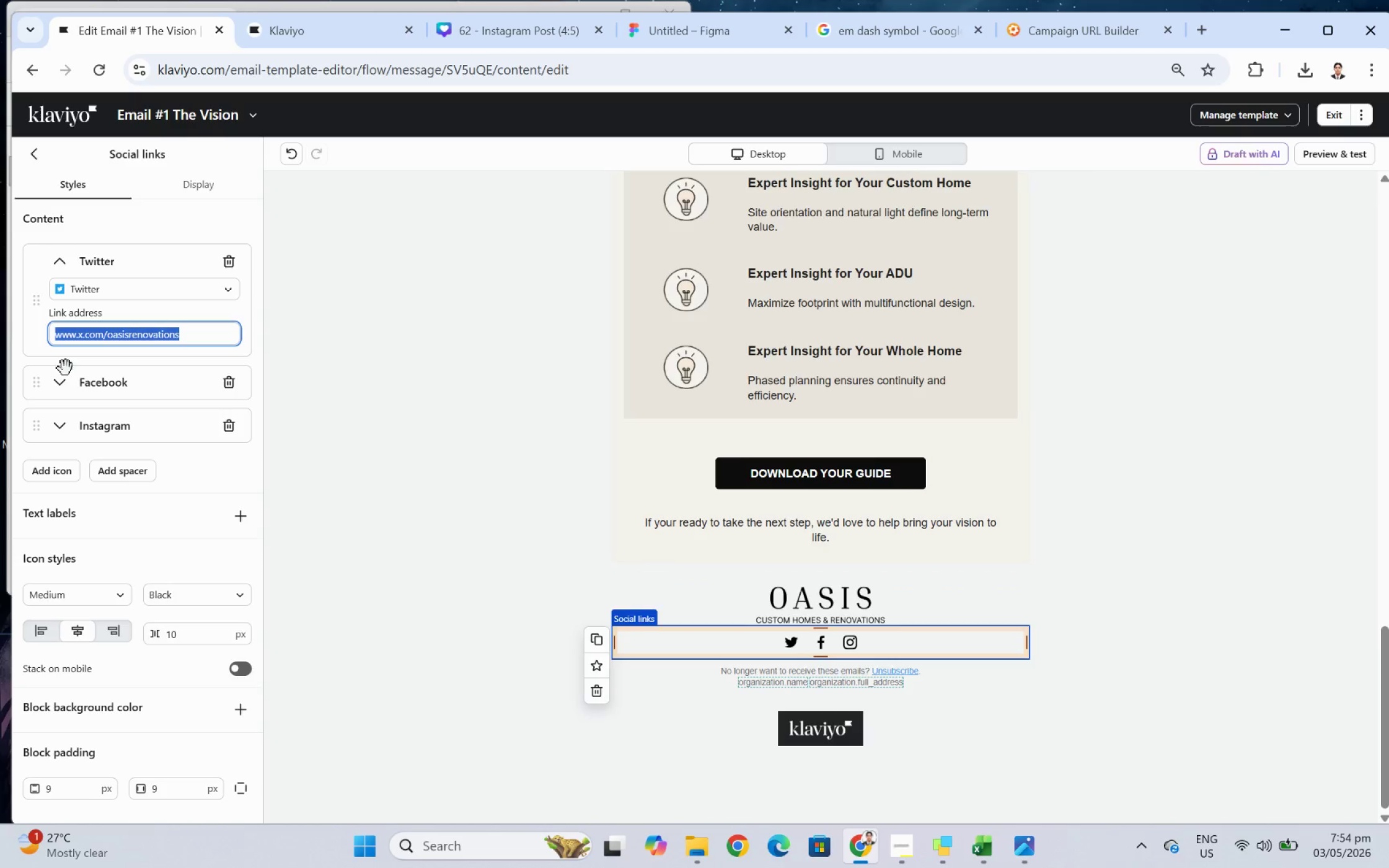 
left_click([64, 385])
 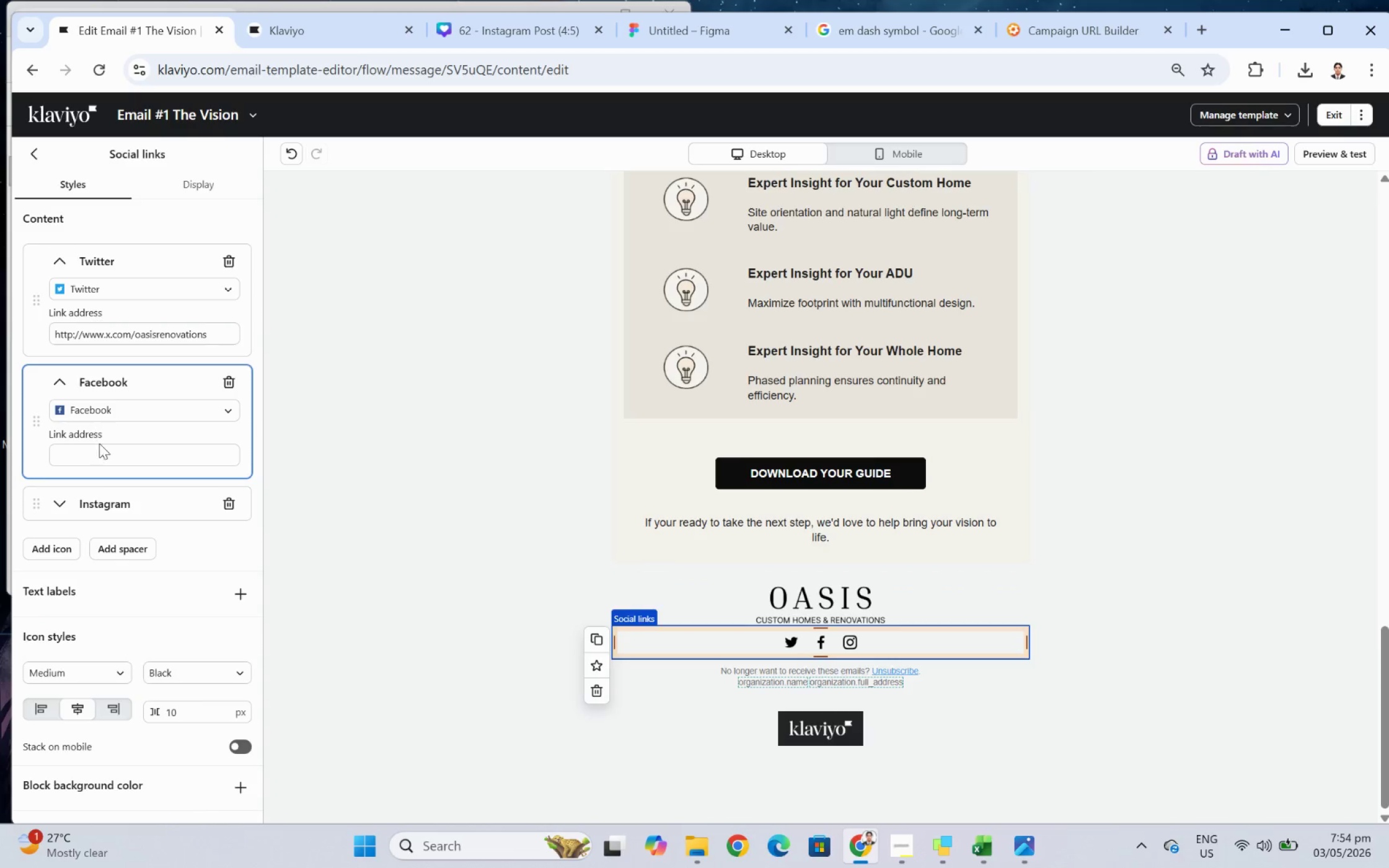 
key(Control+ControlLeft)
 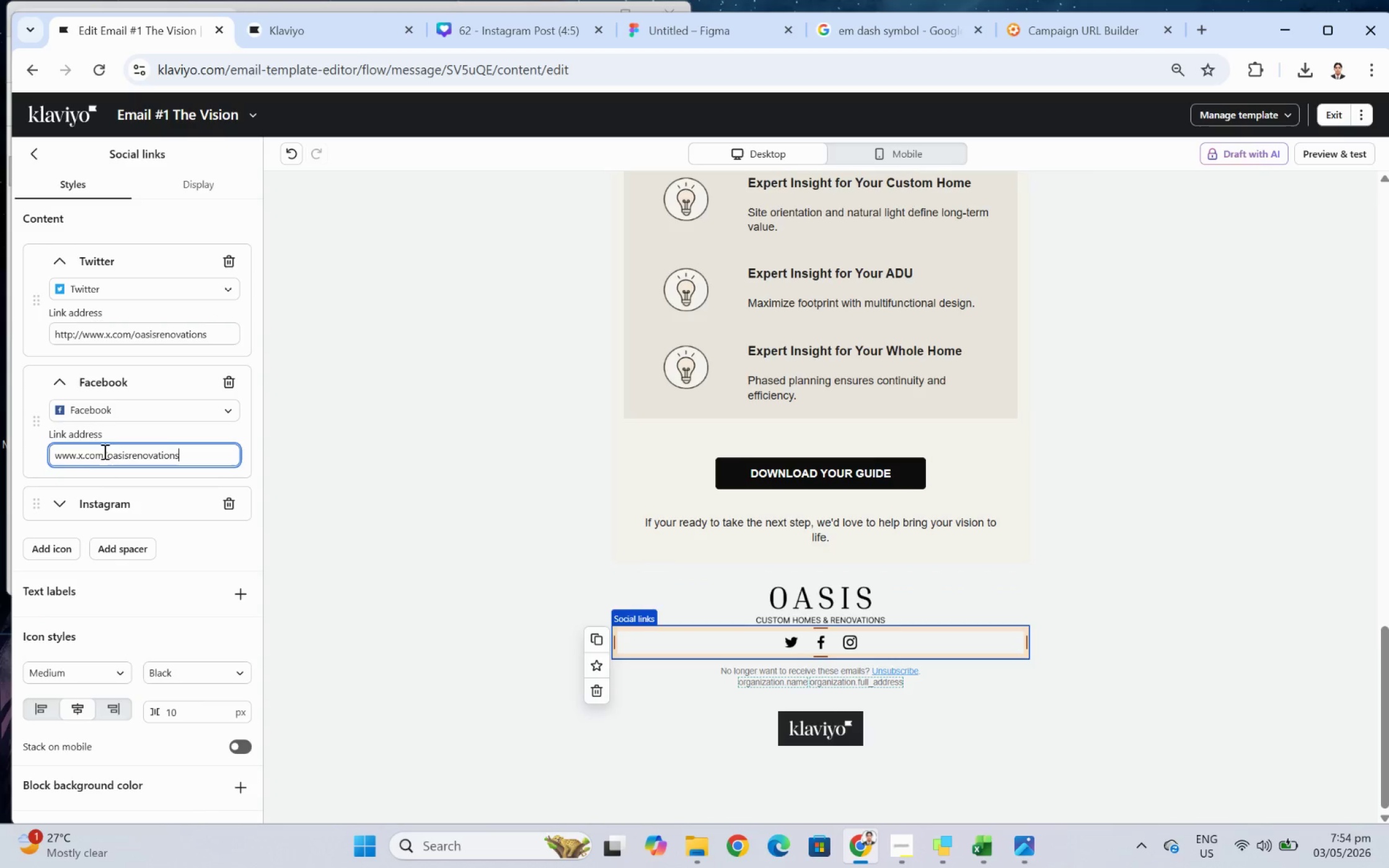 
key(Control+V)
 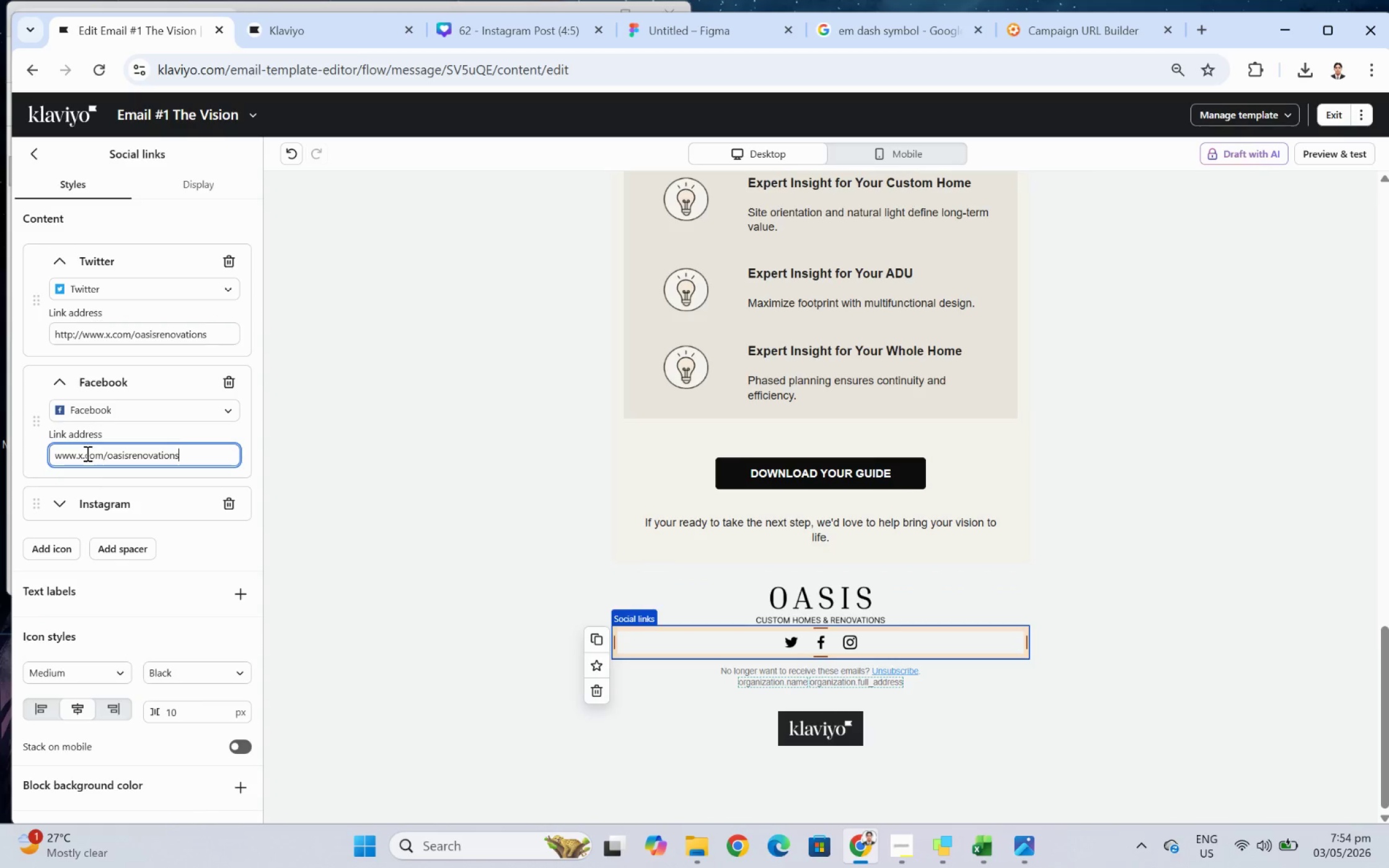 
left_click([84, 453])
 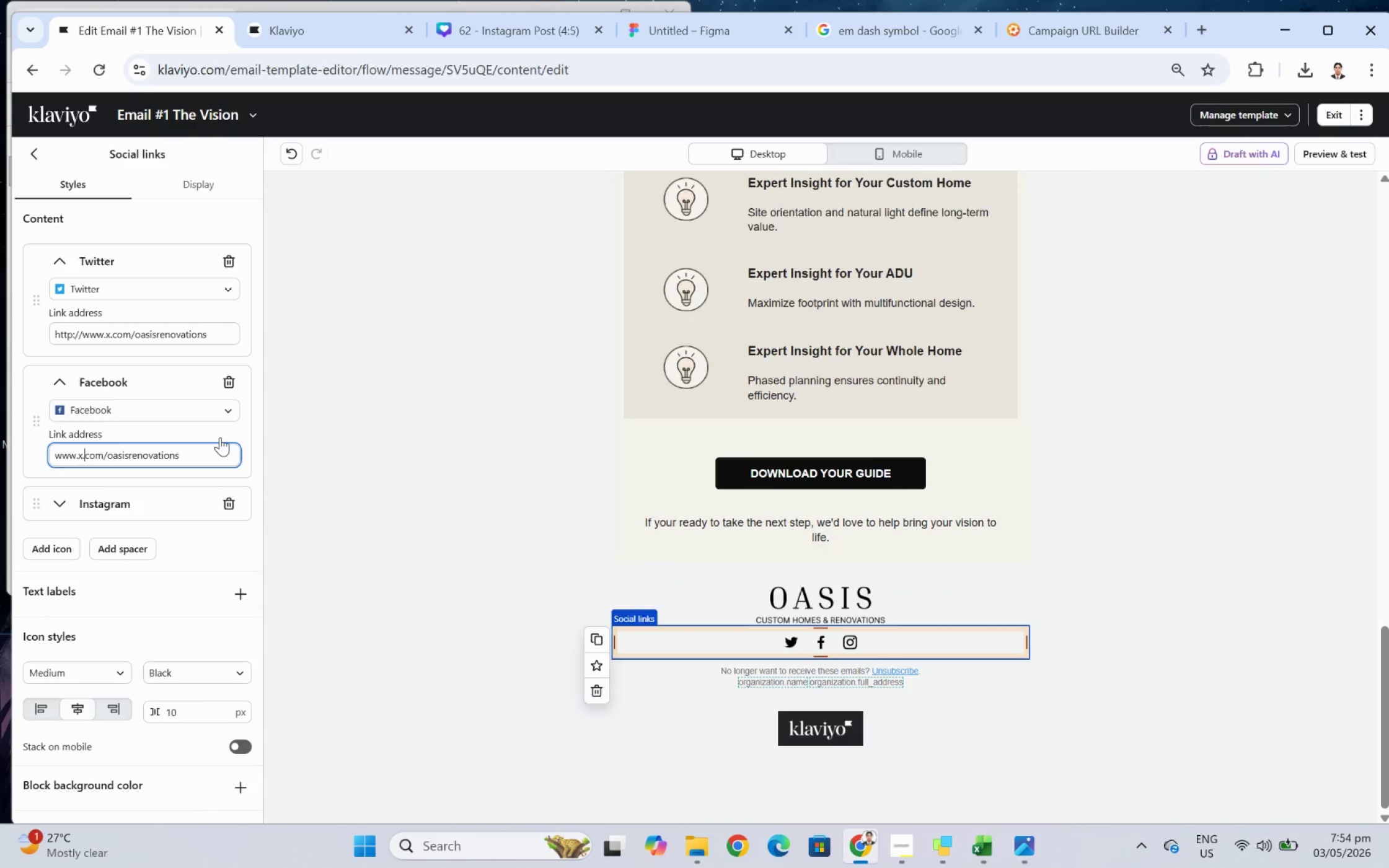 
key(ArrowLeft)
 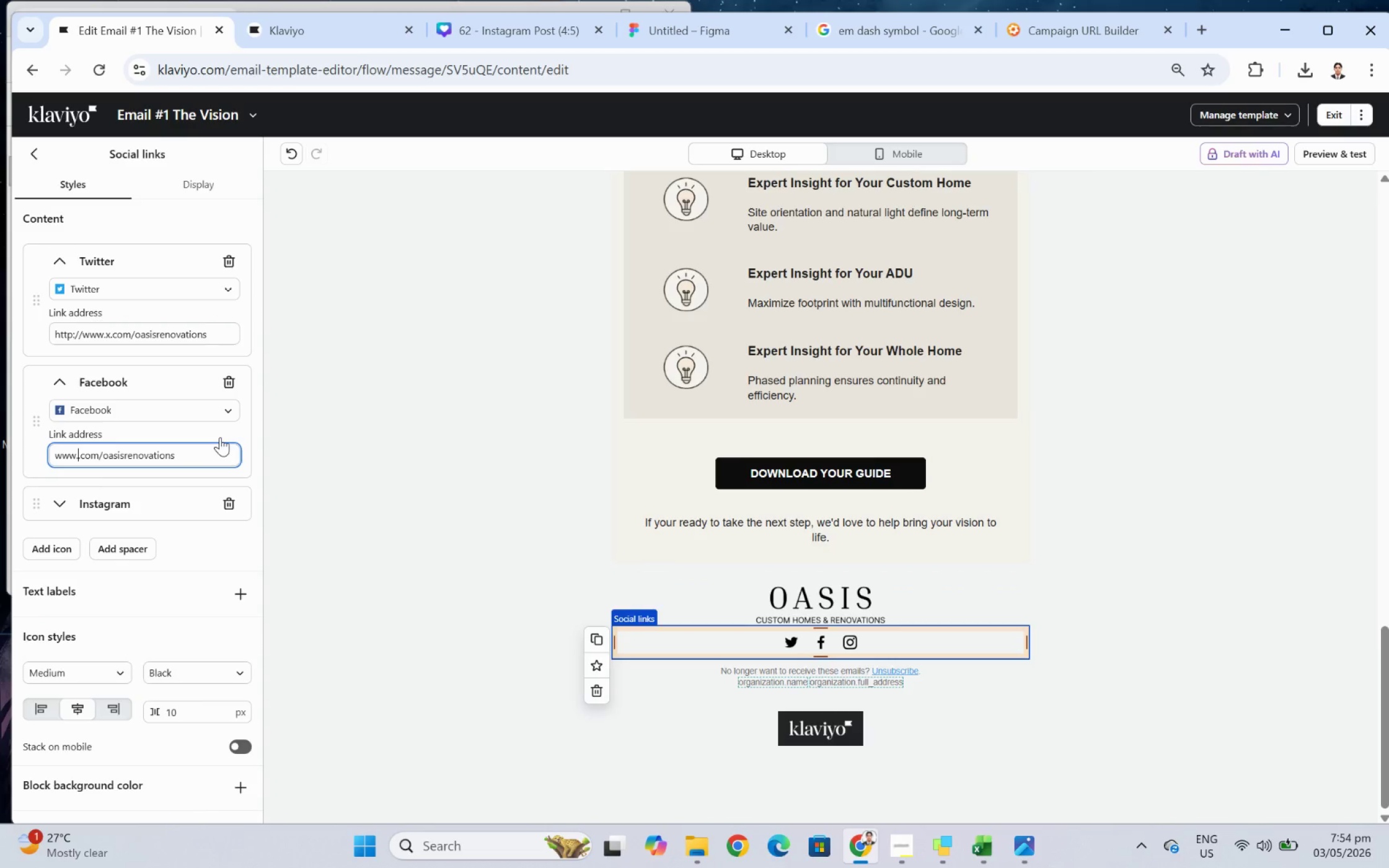 
key(Backspace)
type(facebook)
 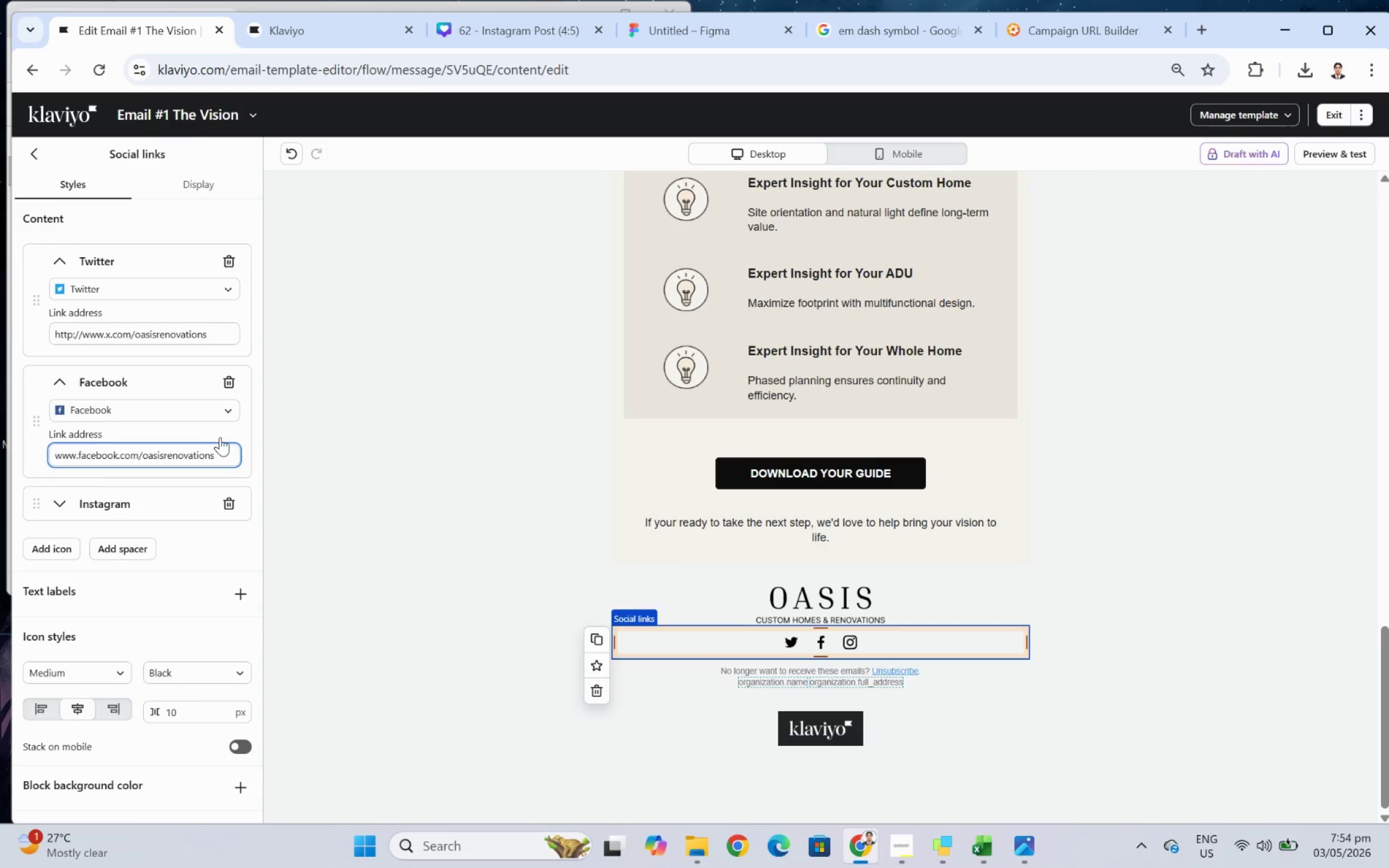 
key(Control+ControlLeft)
 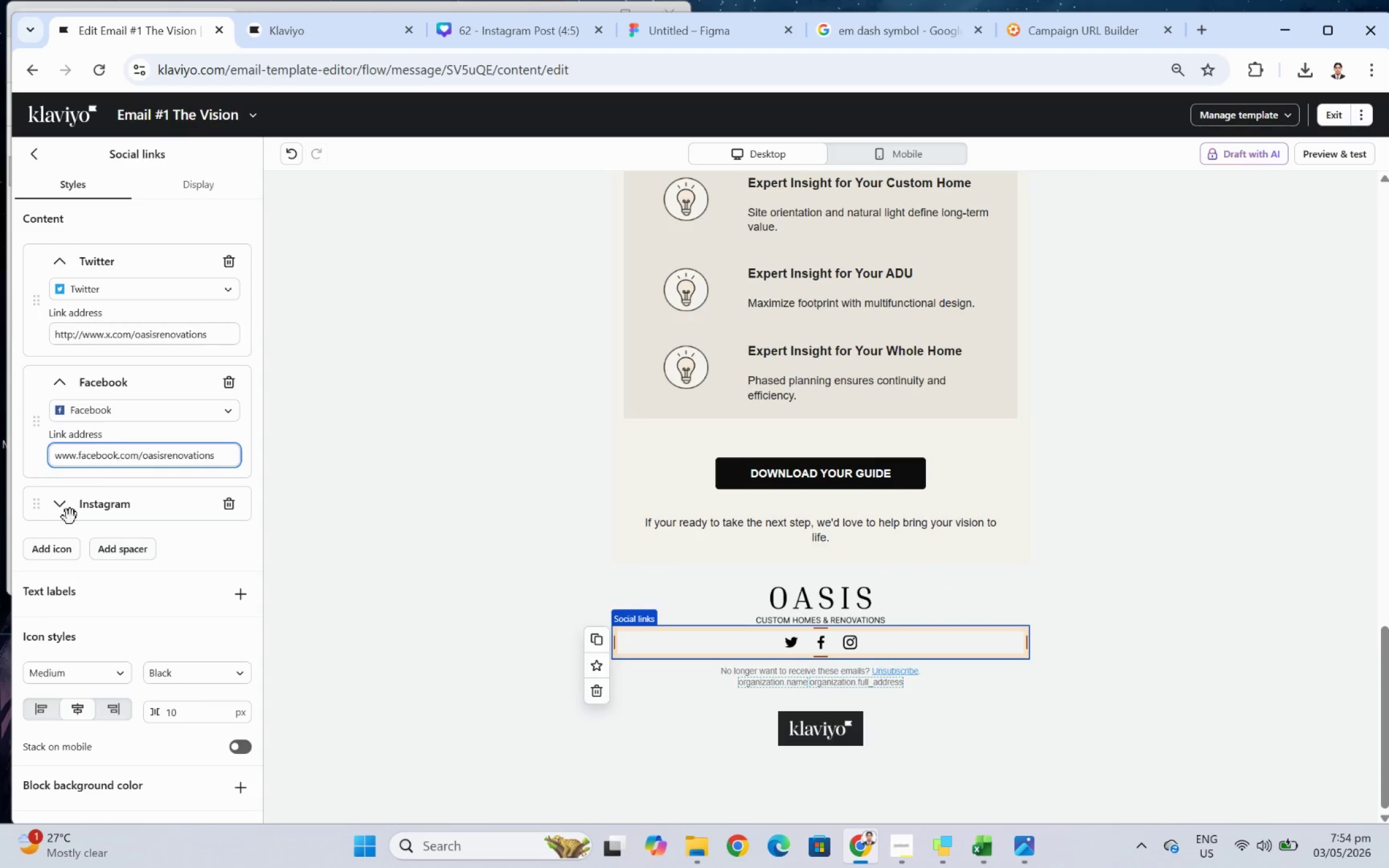 
left_click([59, 497])
 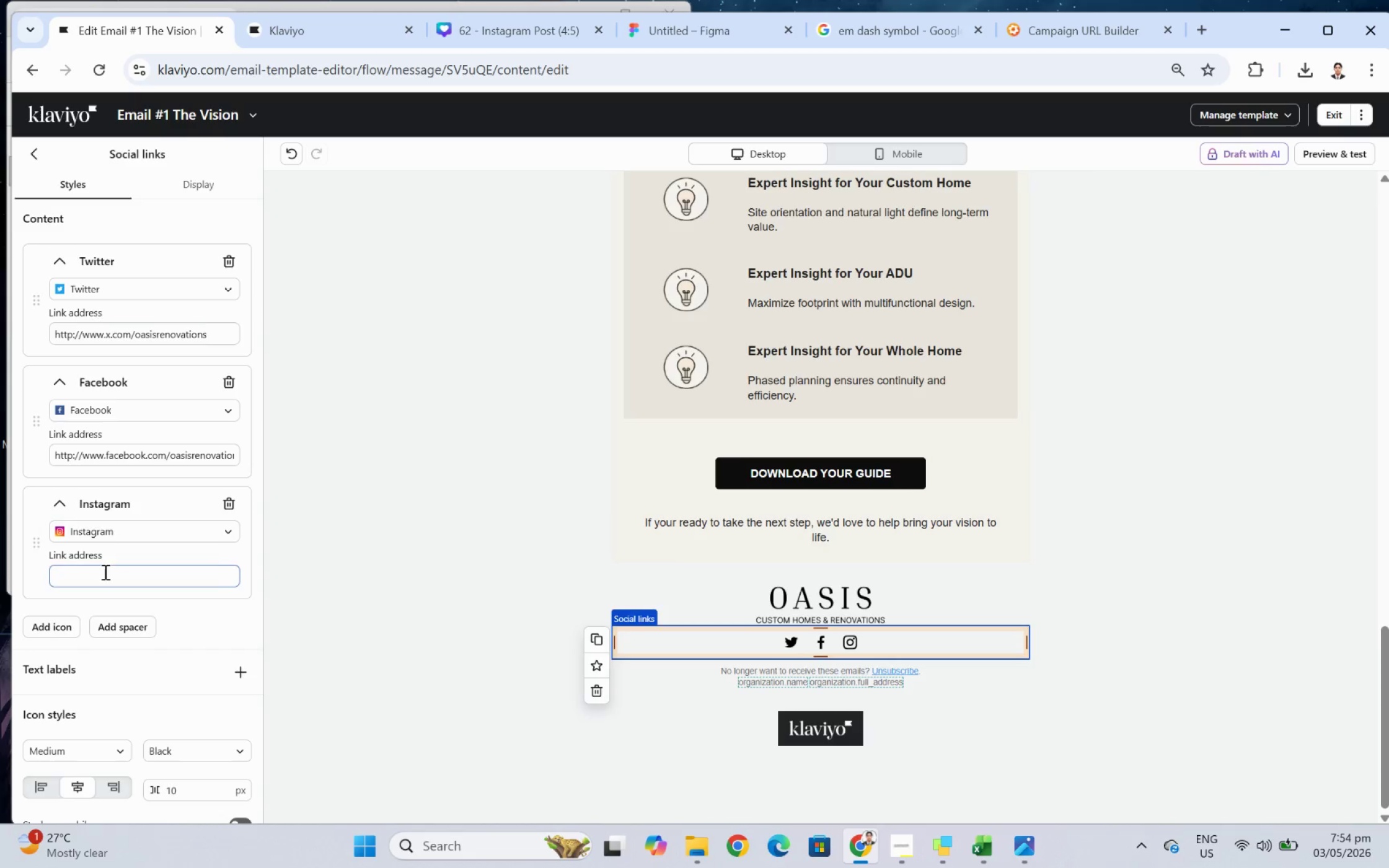 
key(Control+ControlLeft)
 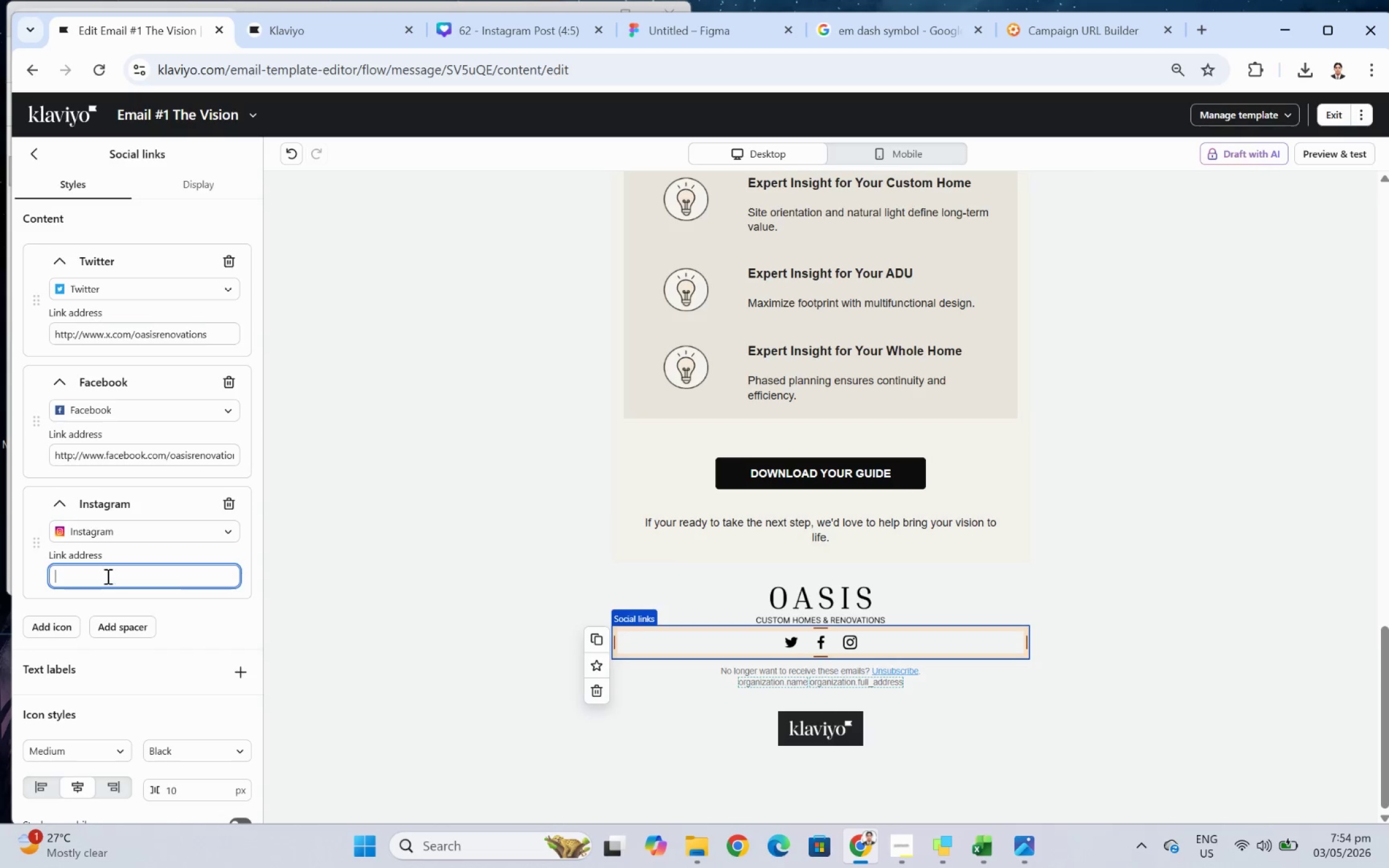 
key(Control+V)
 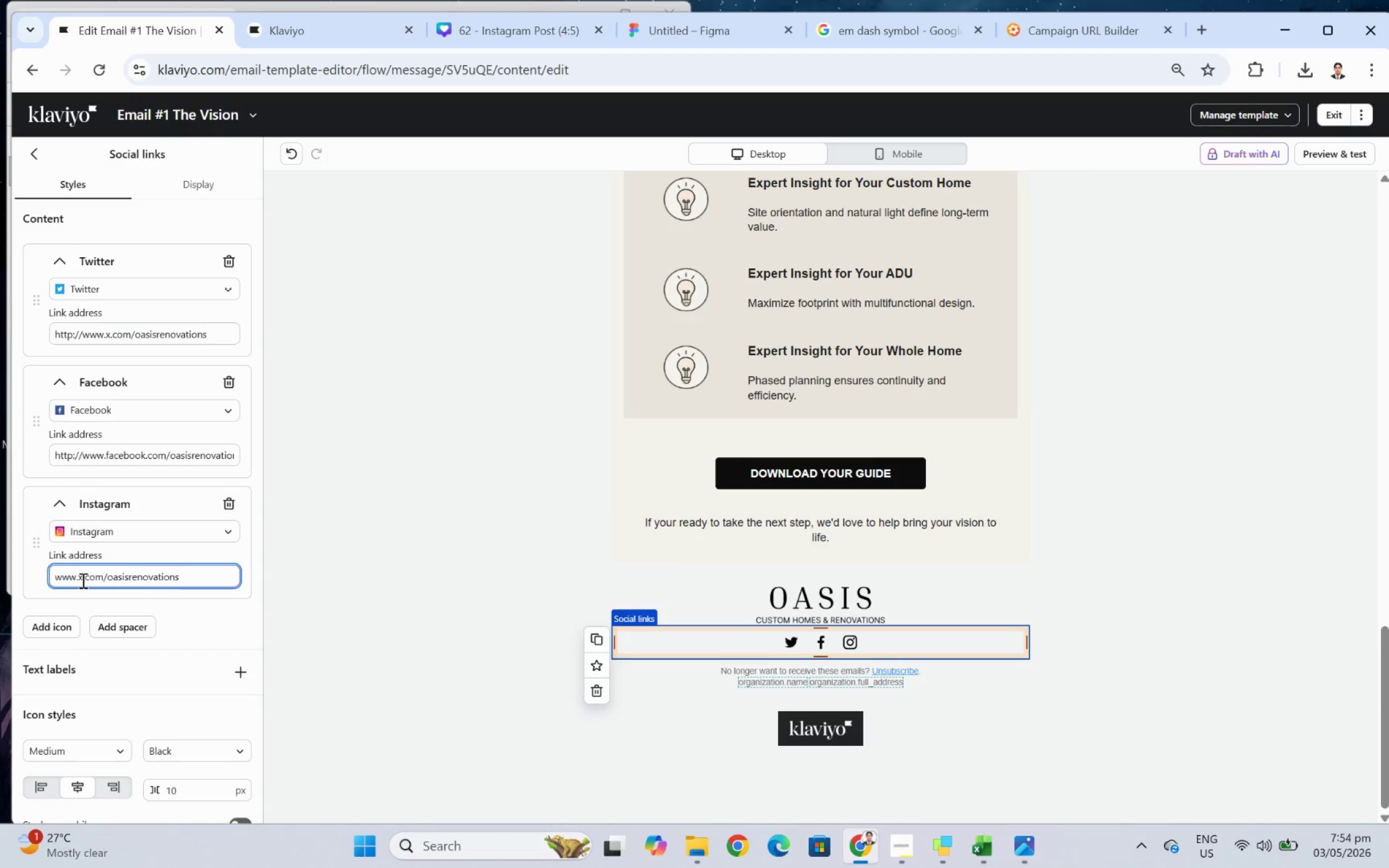 
left_click([82, 580])
 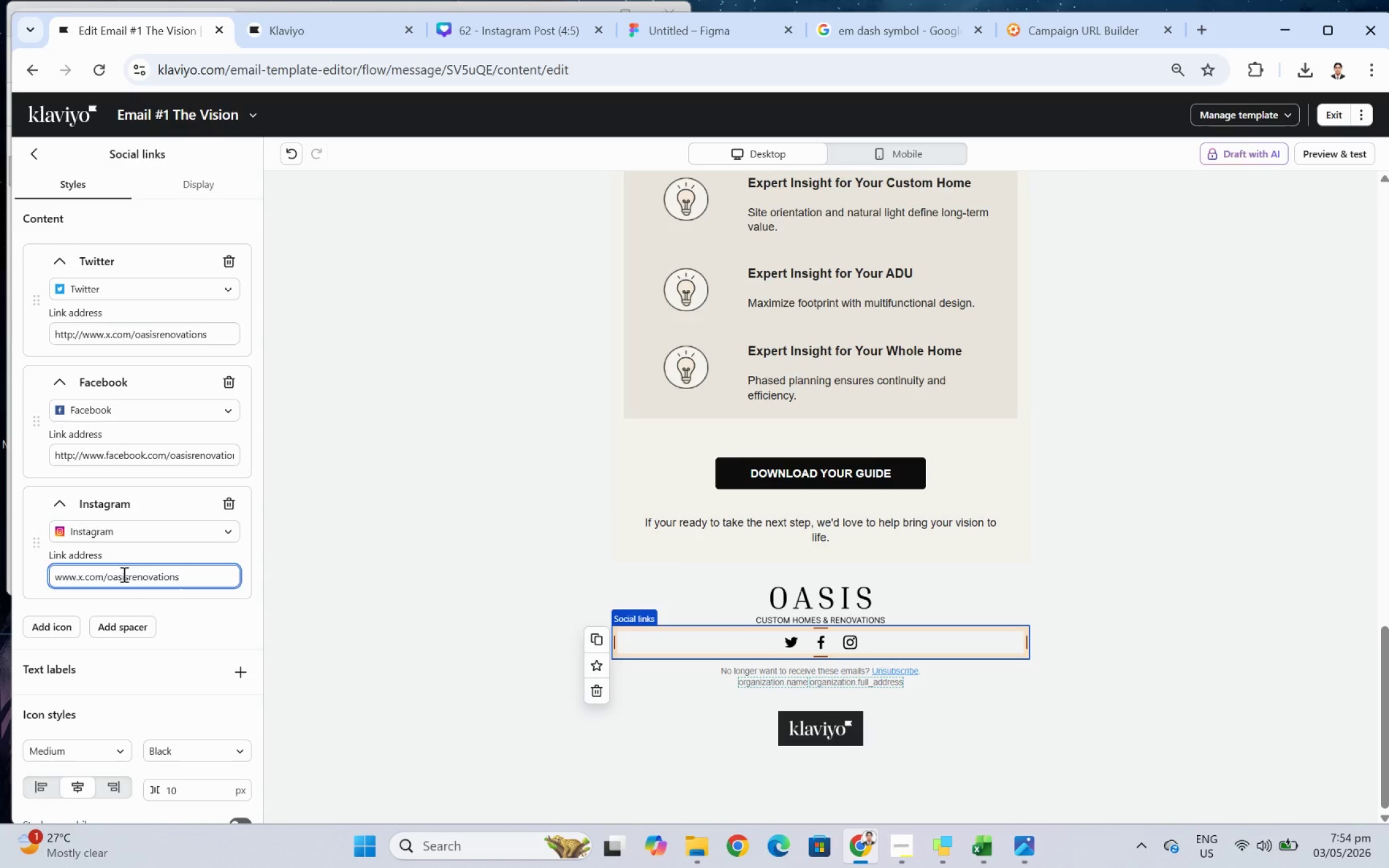 
key(Backspace)
type(instagram)
 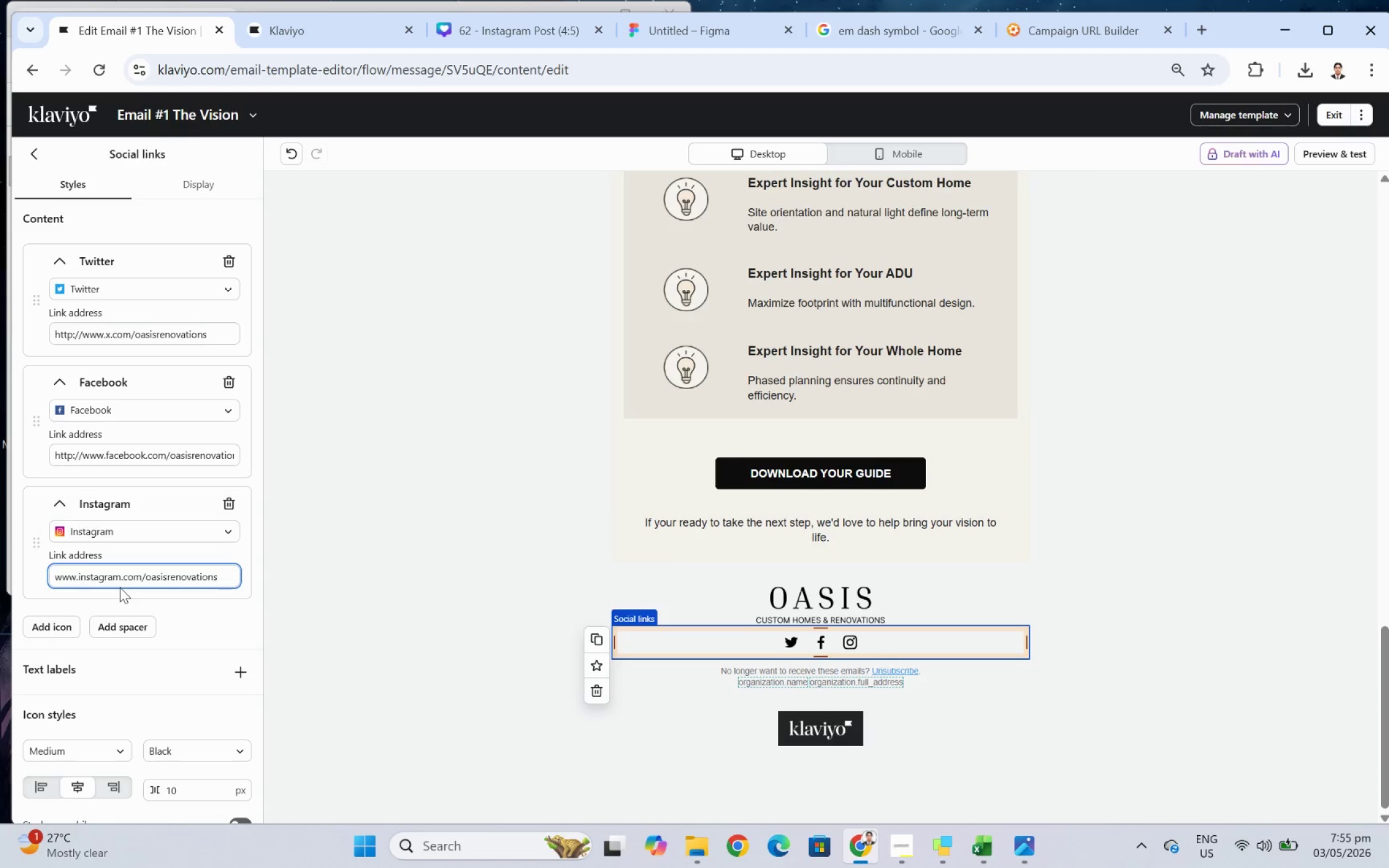 
wait(8.91)
 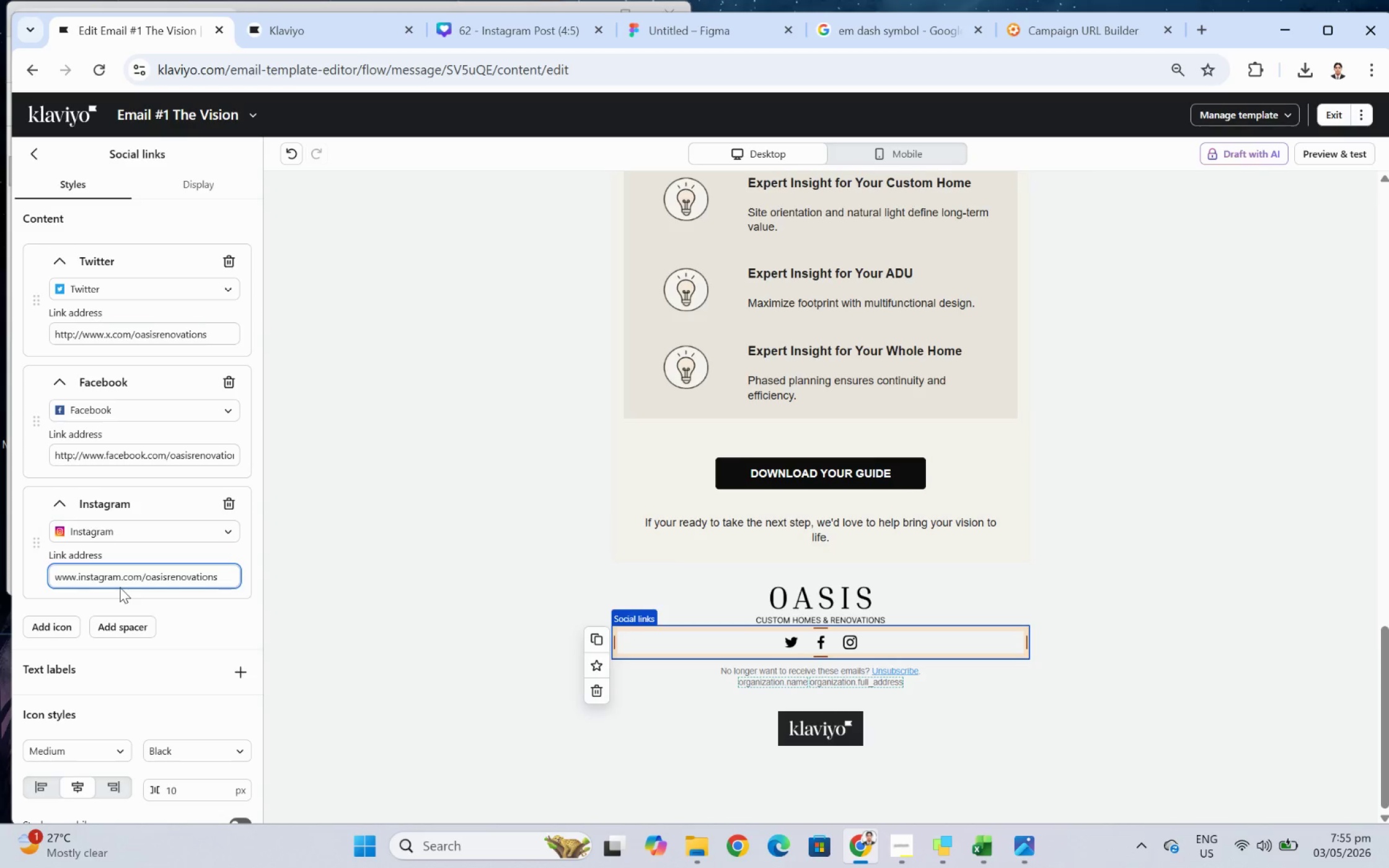 
left_click([1114, 620])
 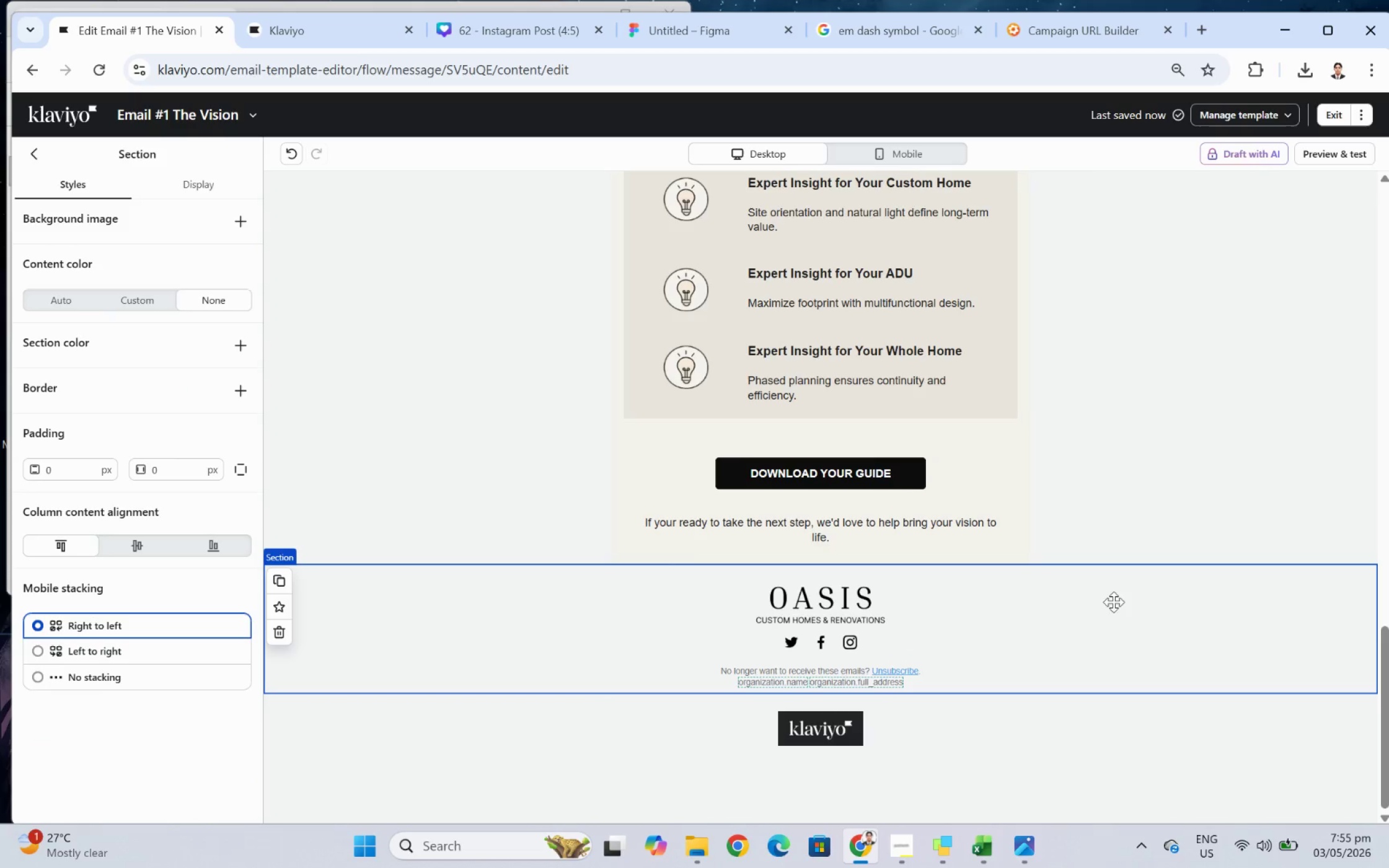 
scroll: coordinate [1119, 595], scroll_direction: up, amount: 2.0
 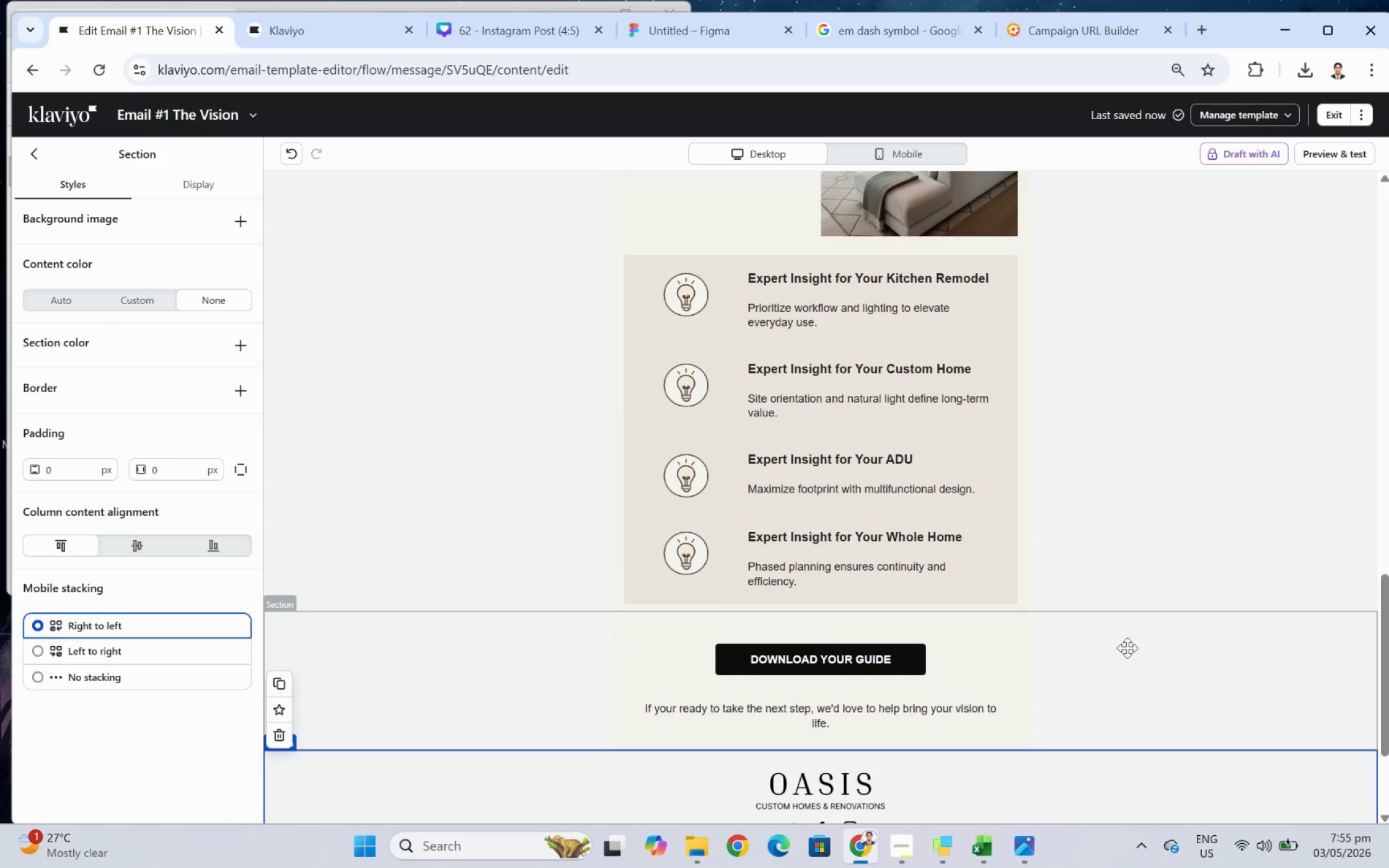 
left_click([1127, 647])
 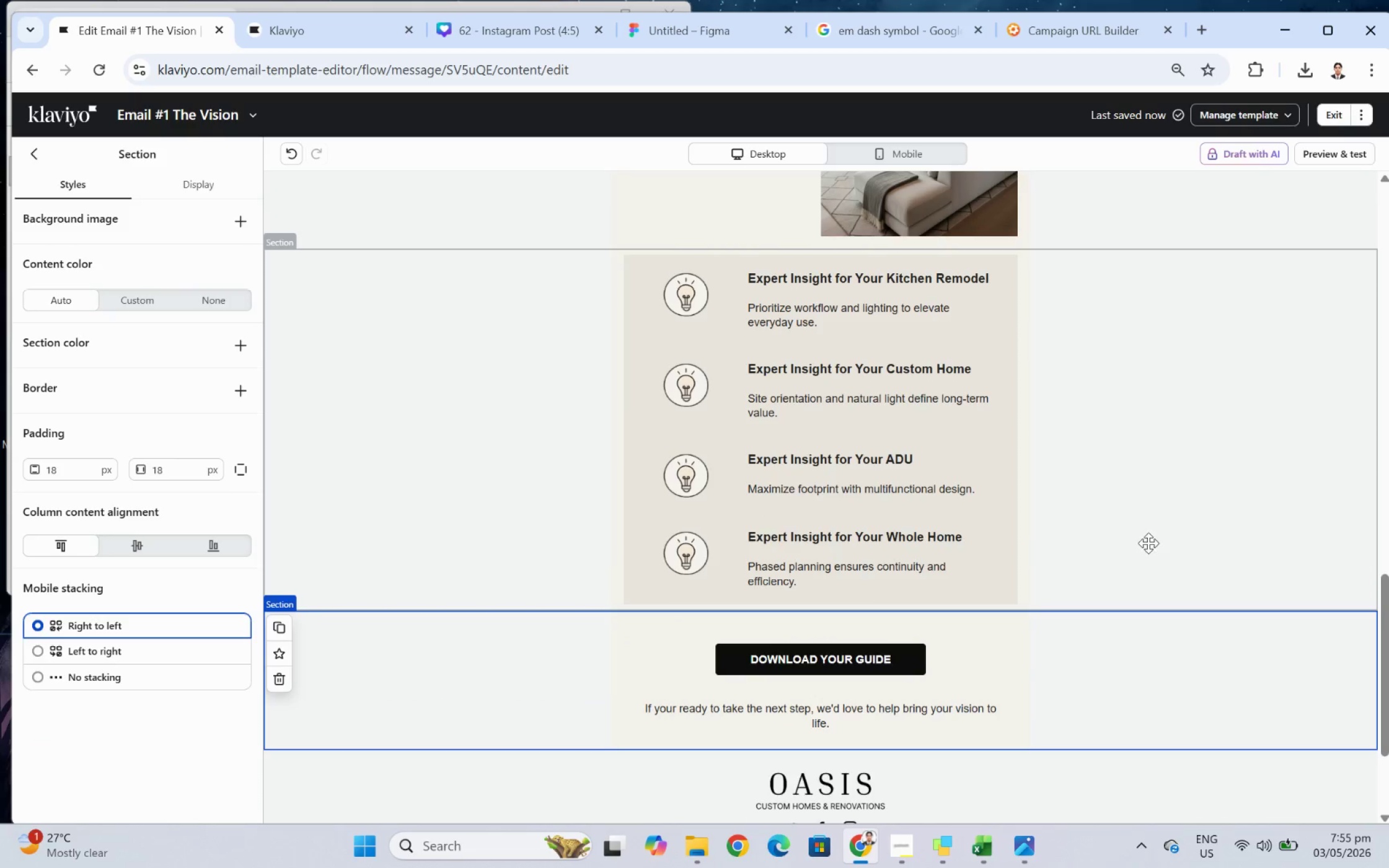 
scroll: coordinate [1144, 546], scroll_direction: down, amount: 3.0
 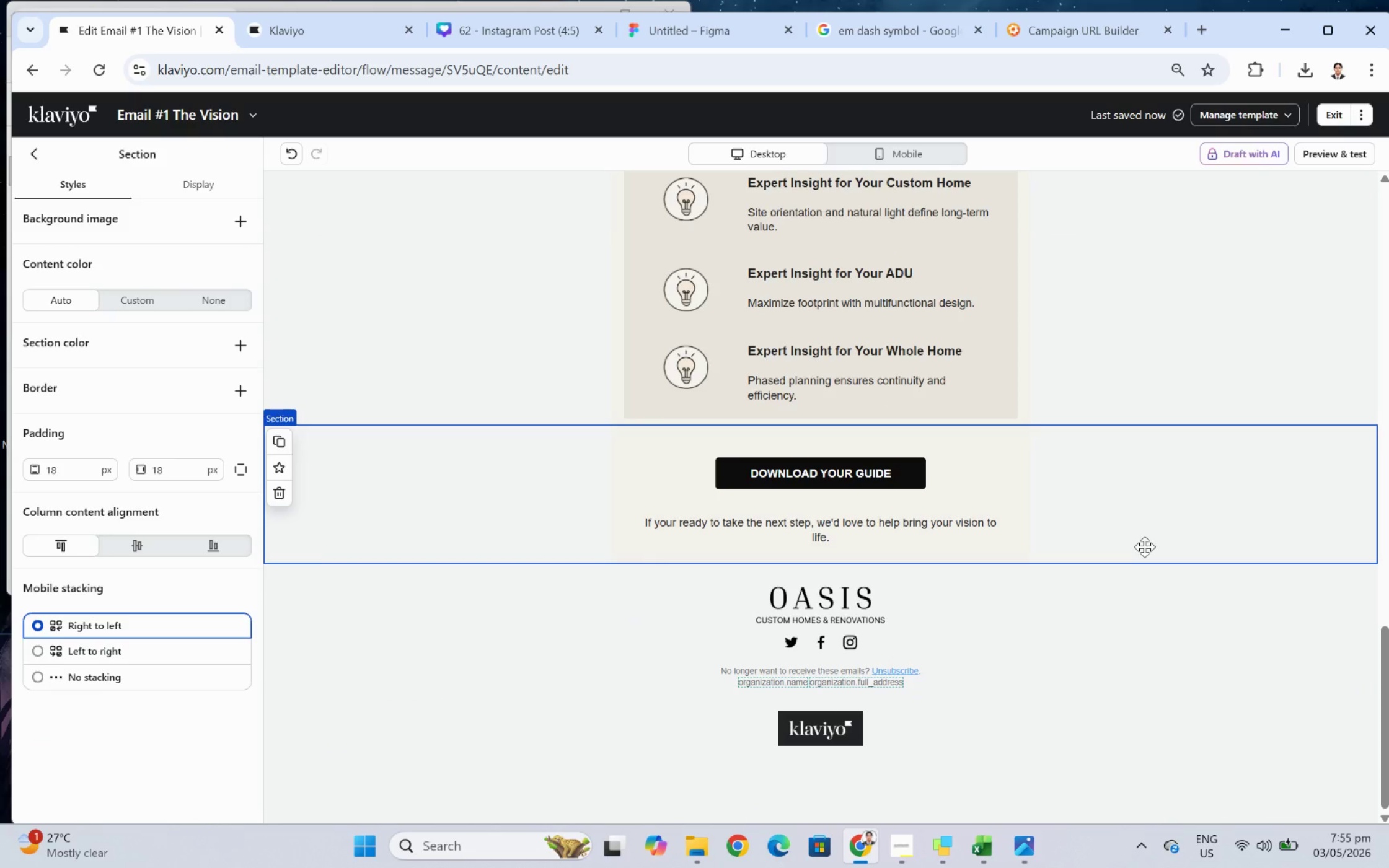 
scroll: coordinate [1144, 546], scroll_direction: none, amount: 0.0
 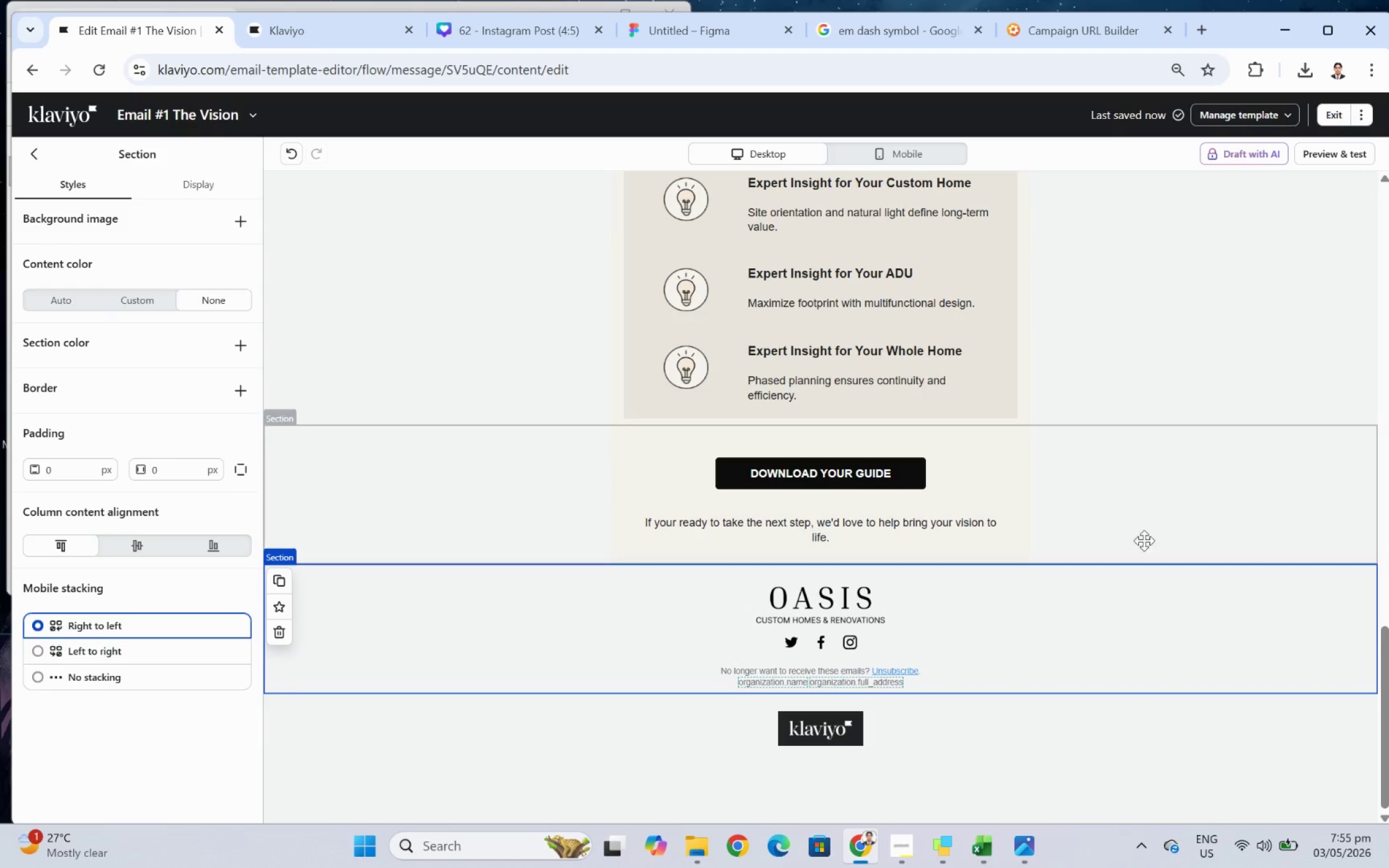 
double_click([1150, 507])
 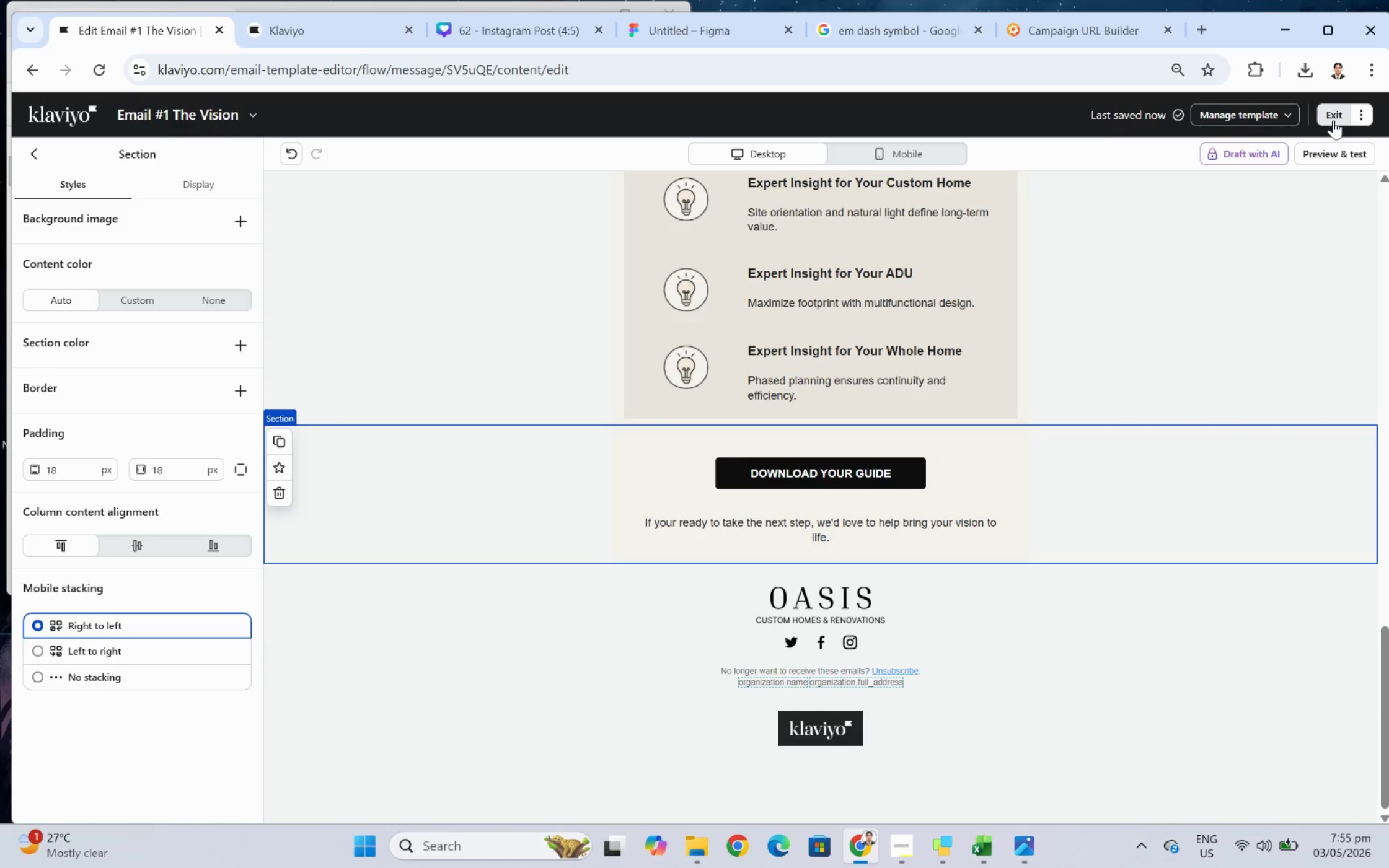 
left_click([1333, 120])
 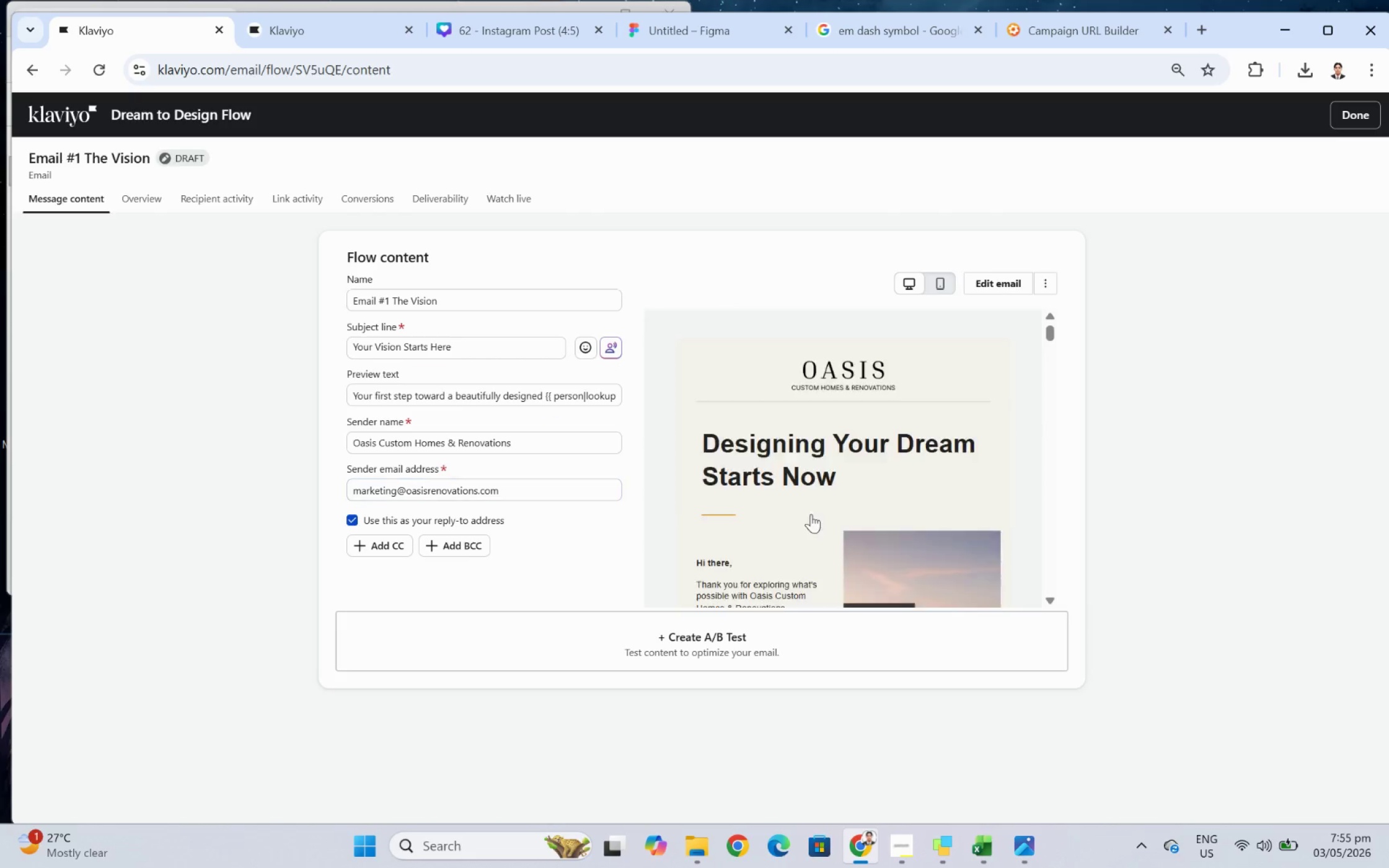 
scroll: coordinate [927, 490], scroll_direction: down, amount: 4.0
 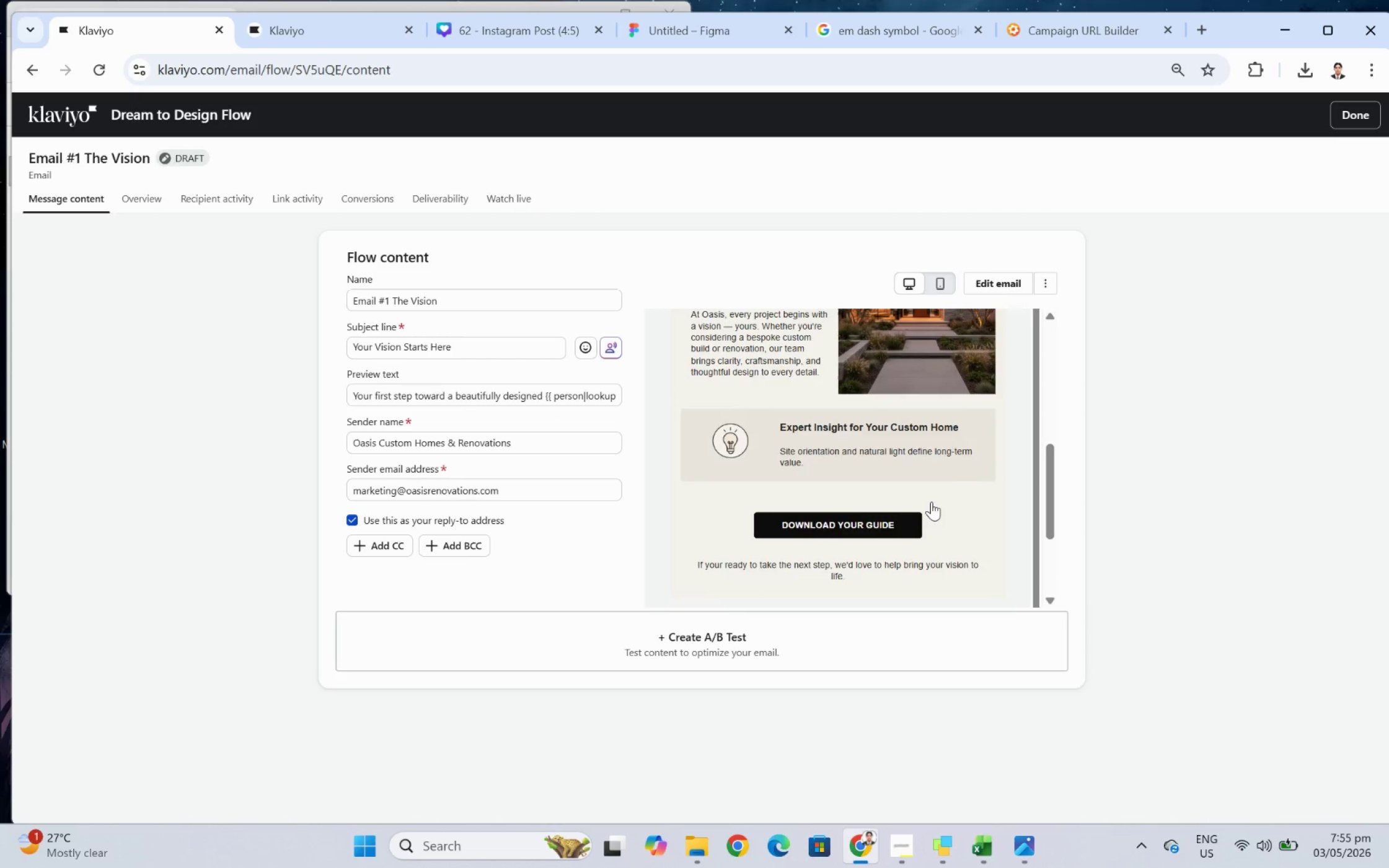 
scroll: coordinate [919, 528], scroll_direction: up, amount: 2.0
 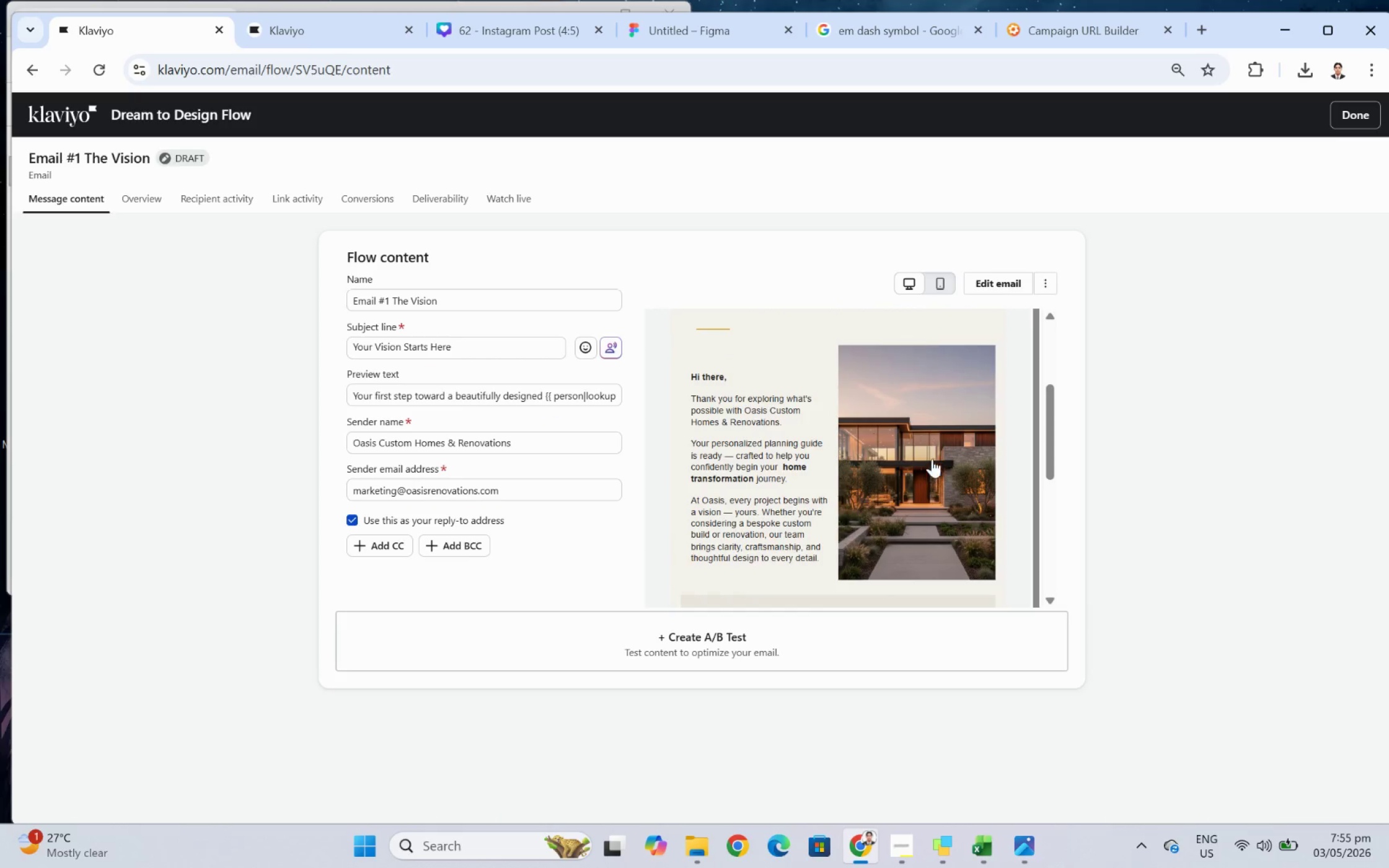 
scroll: coordinate [950, 416], scroll_direction: down, amount: 3.0
 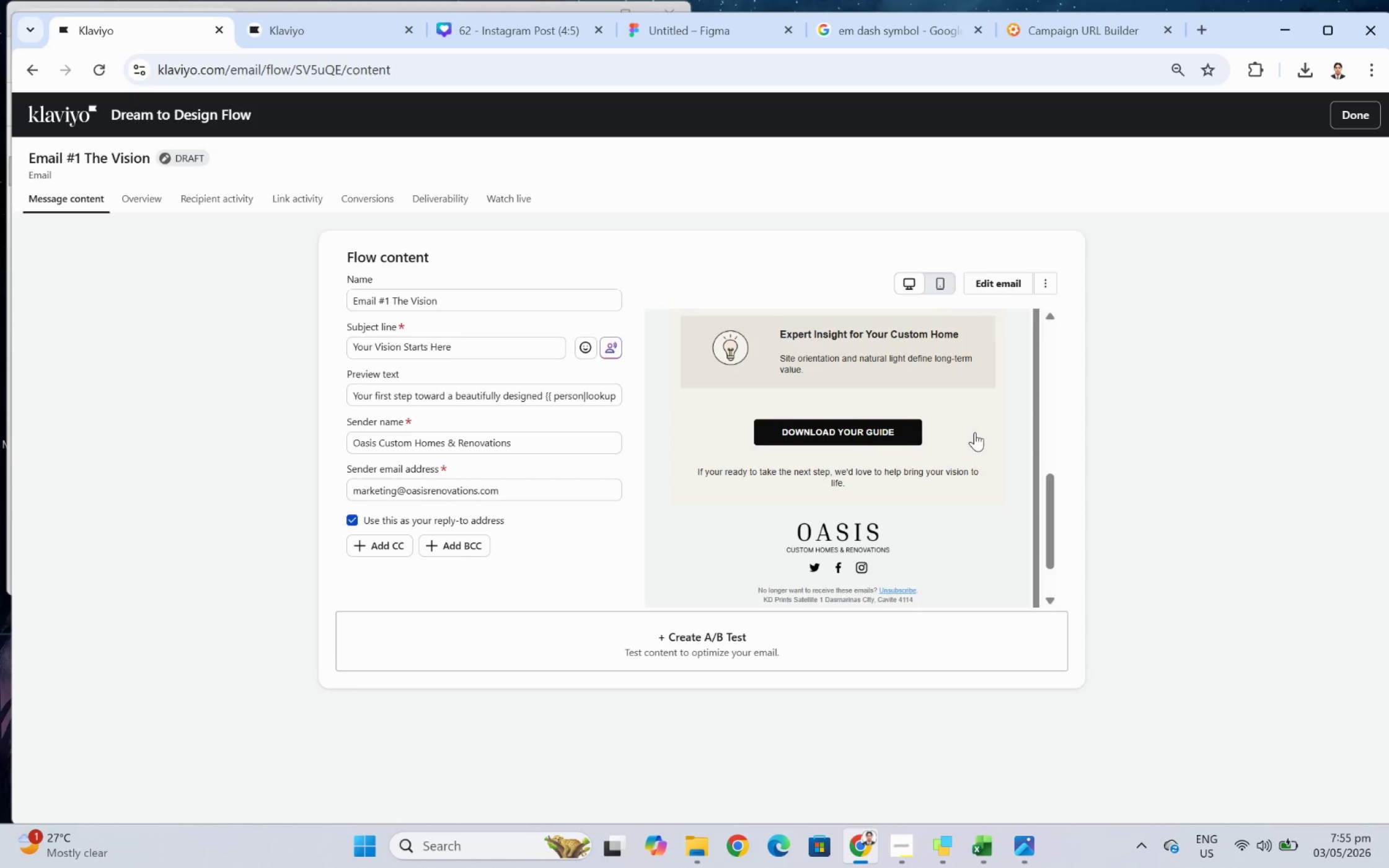 
scroll: coordinate [974, 432], scroll_direction: up, amount: 4.0
 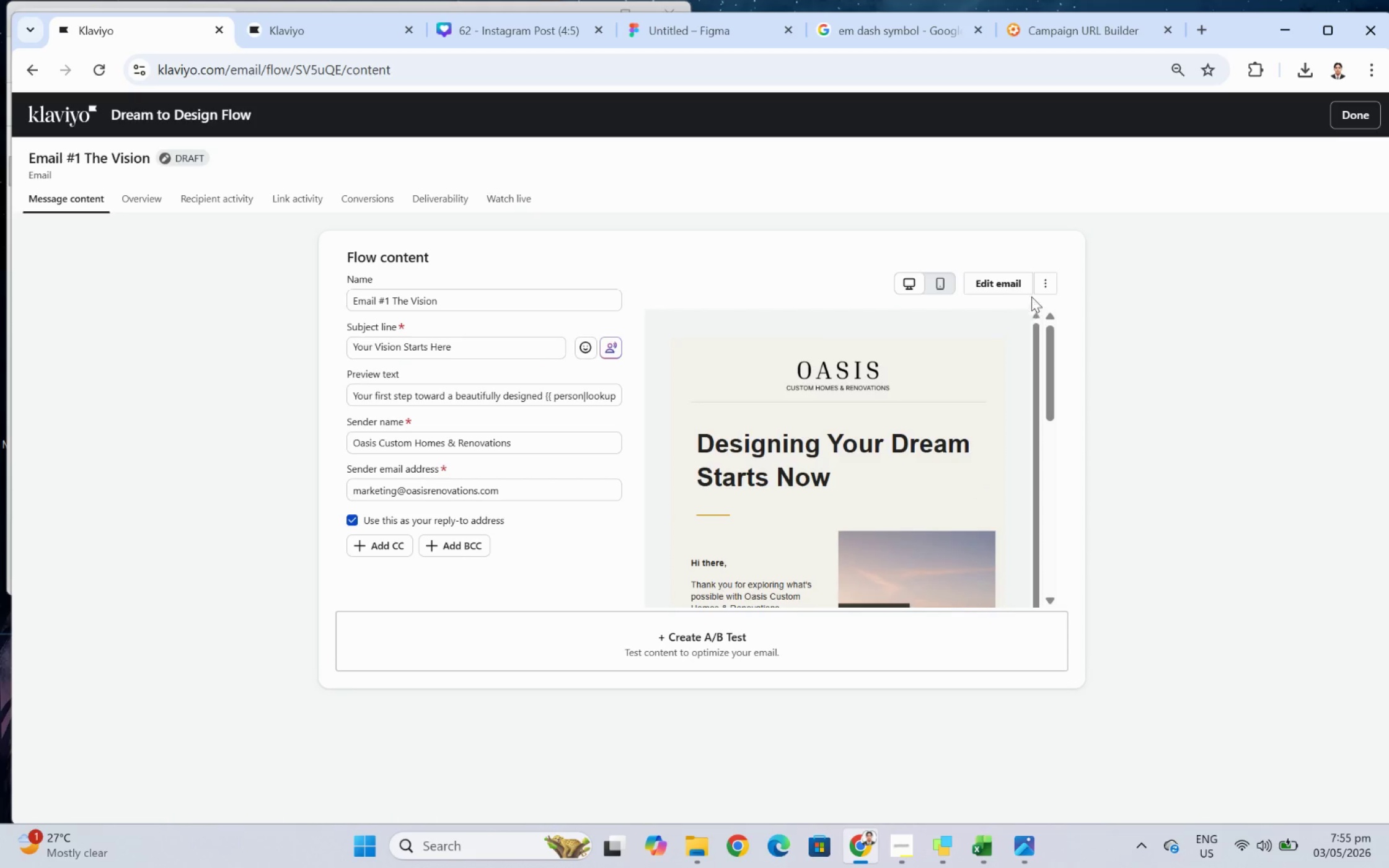 
left_click([1052, 279])
 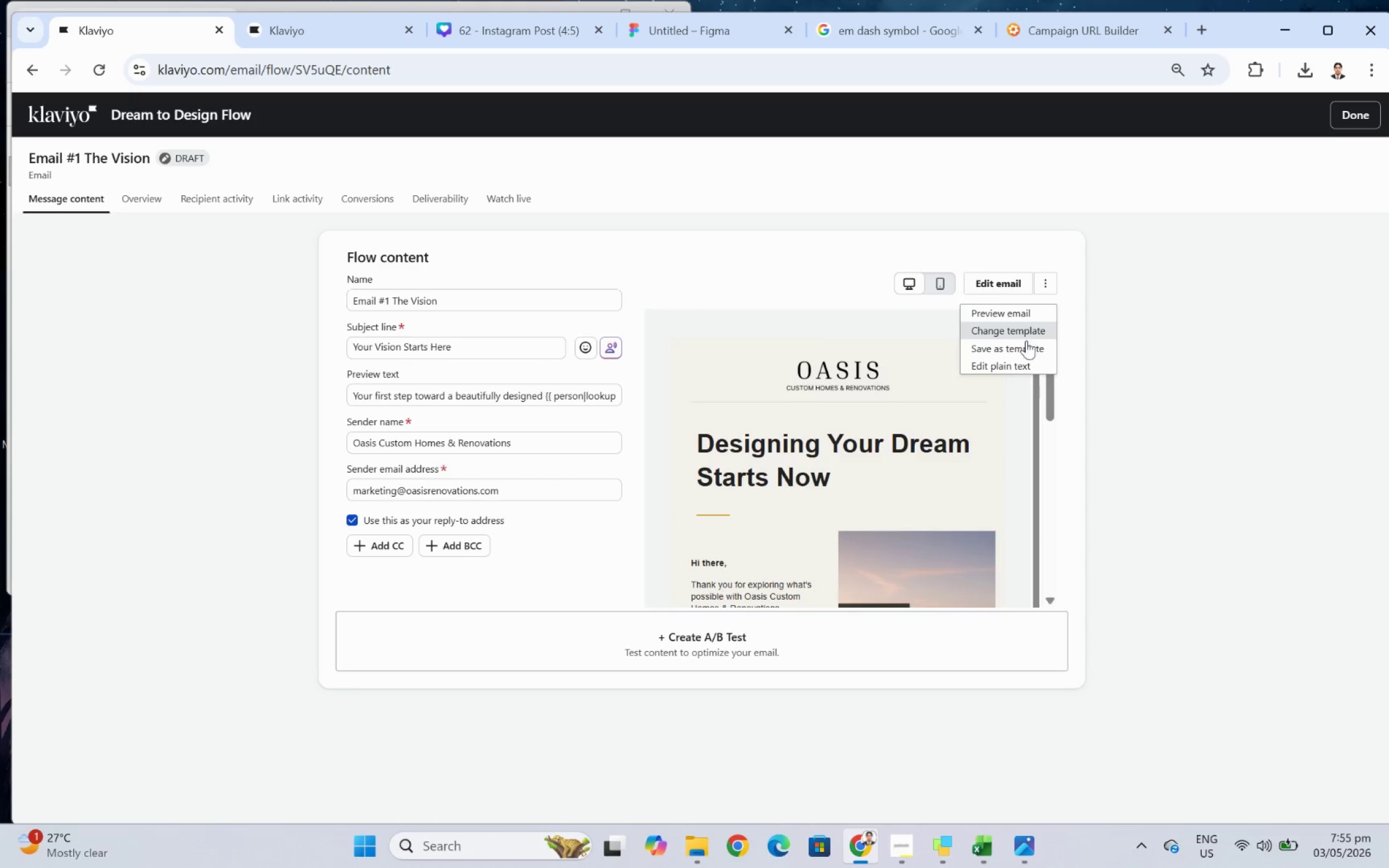 
left_click([1025, 346])
 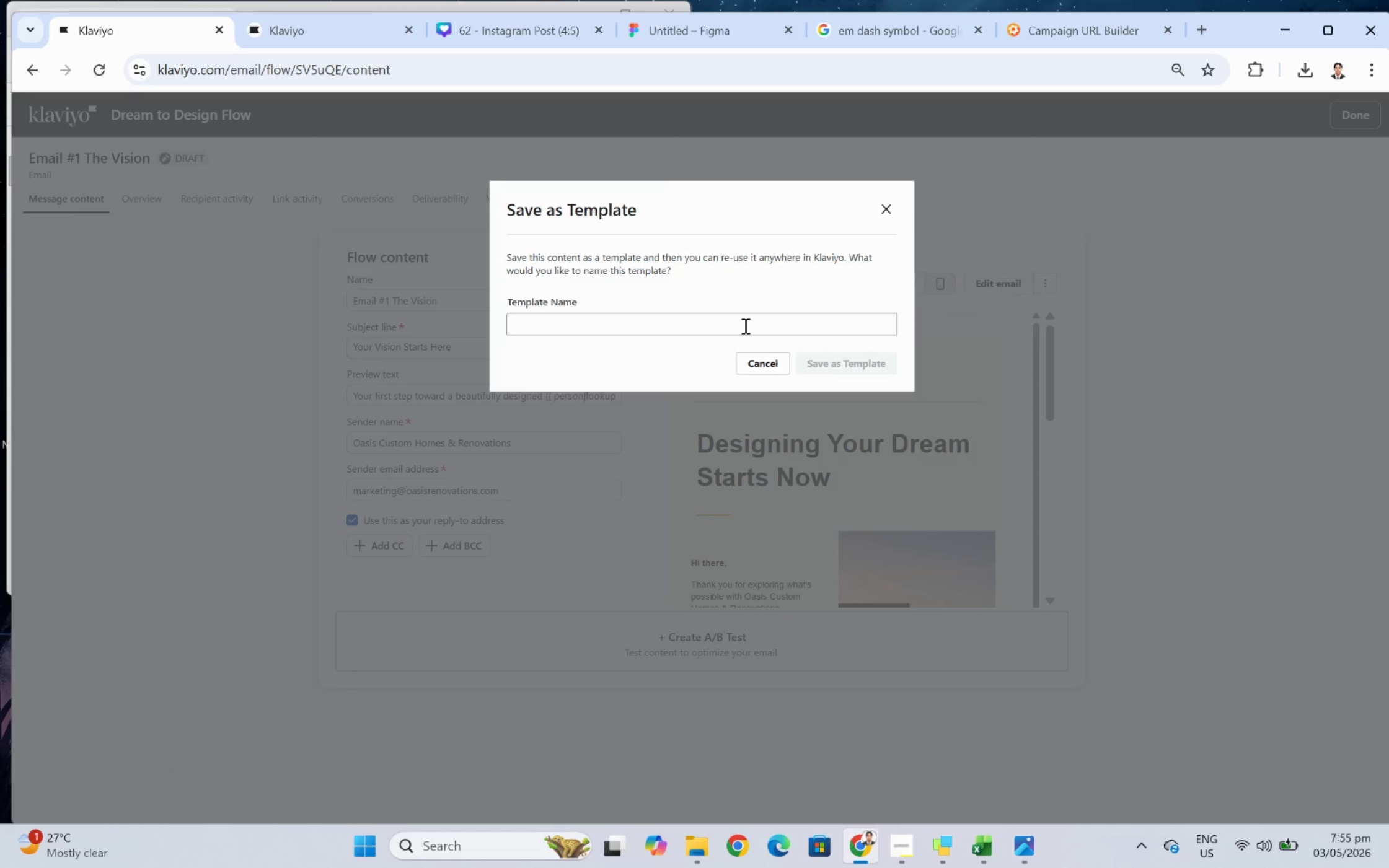 
left_click([744, 325])
 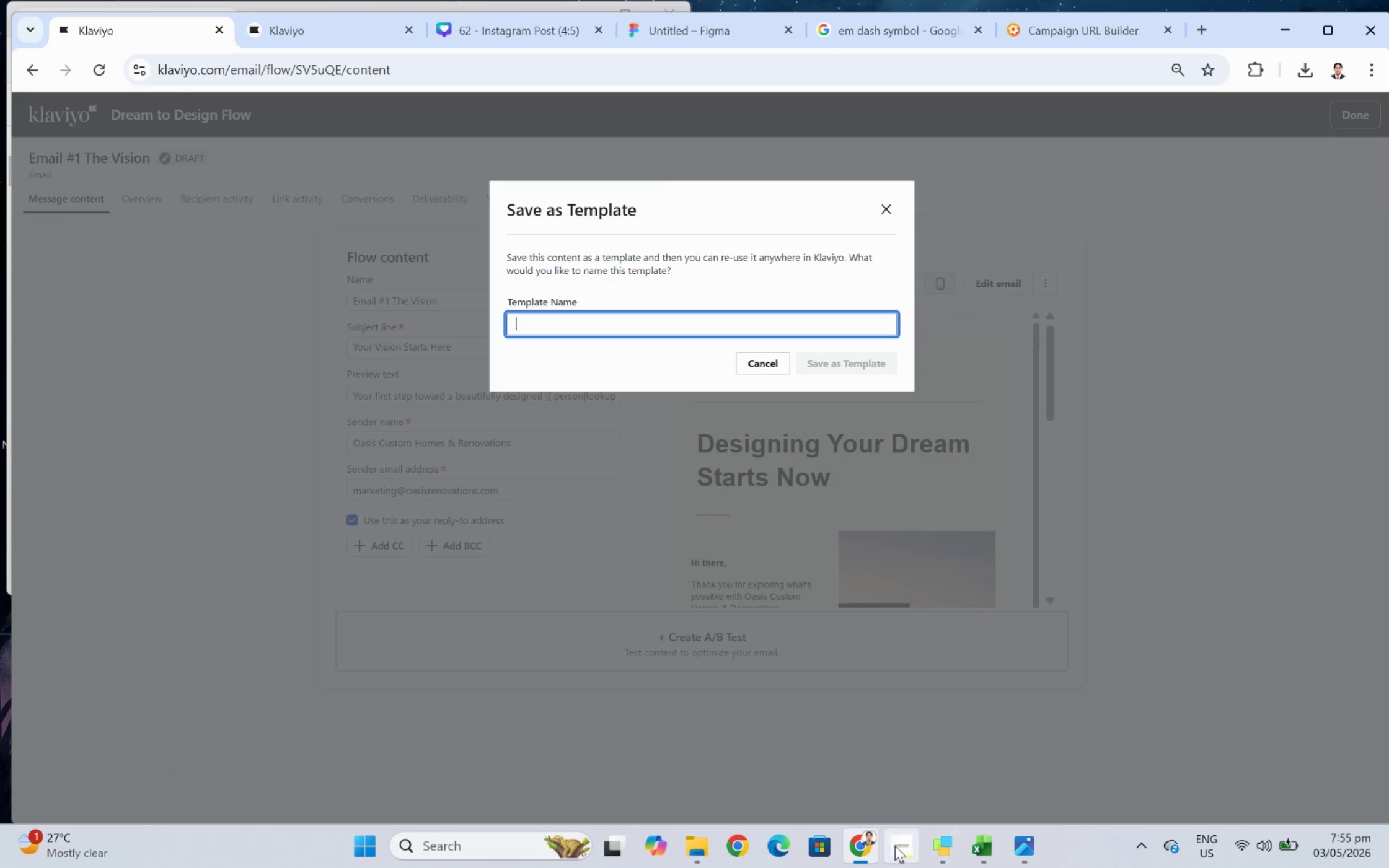 
left_click([904, 829])